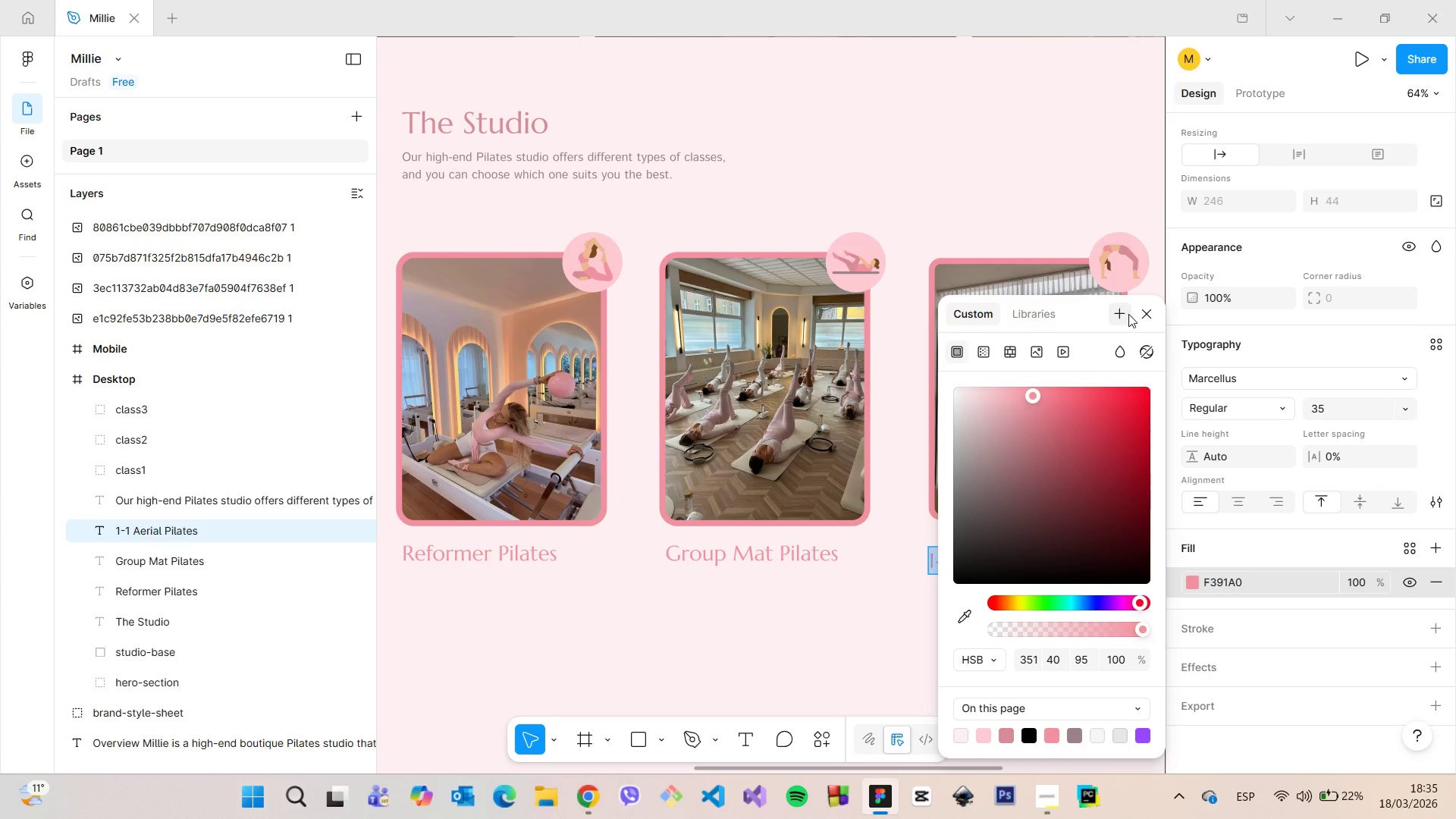 
left_click([1138, 312])
 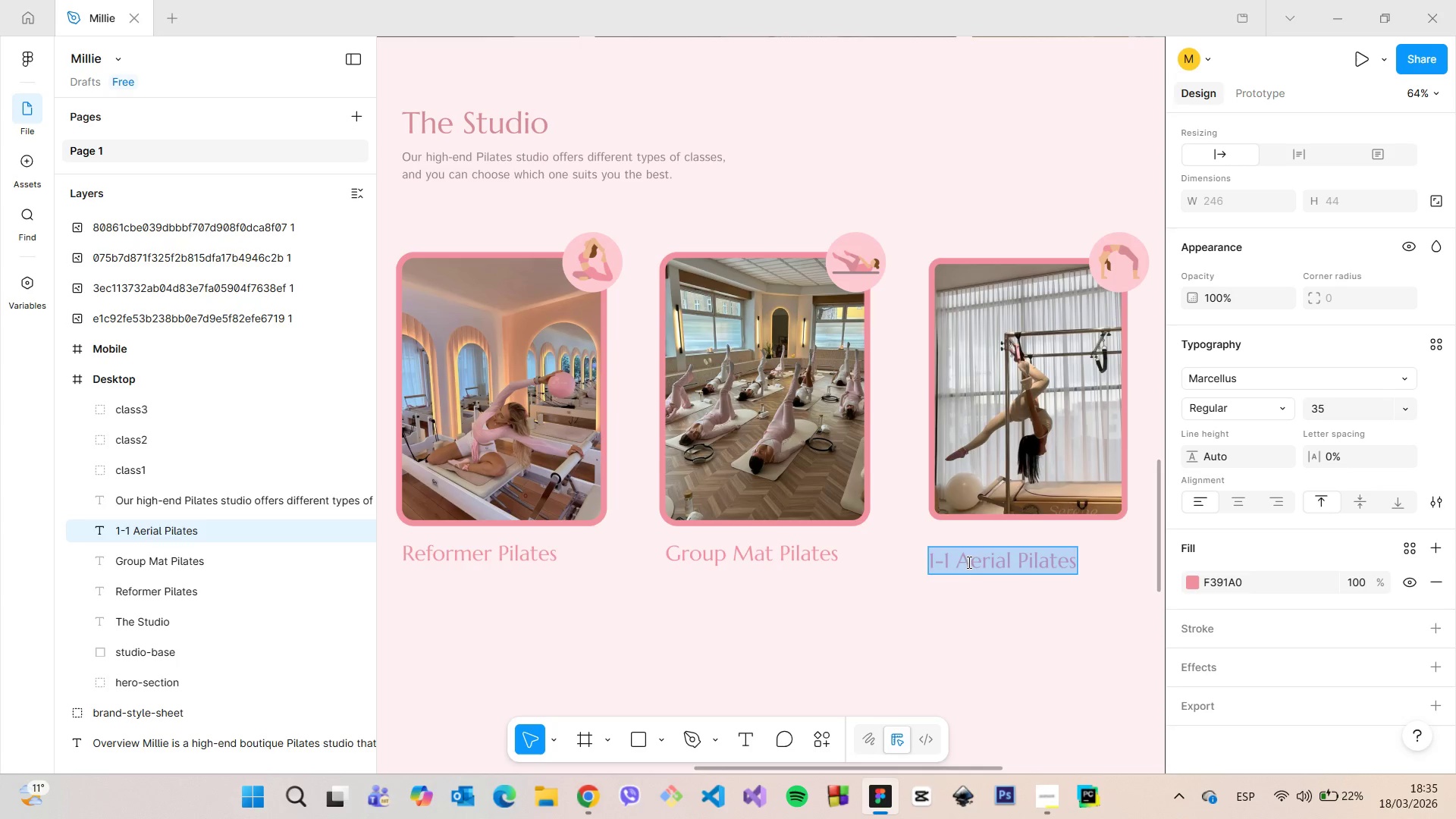 
left_click([975, 589])
 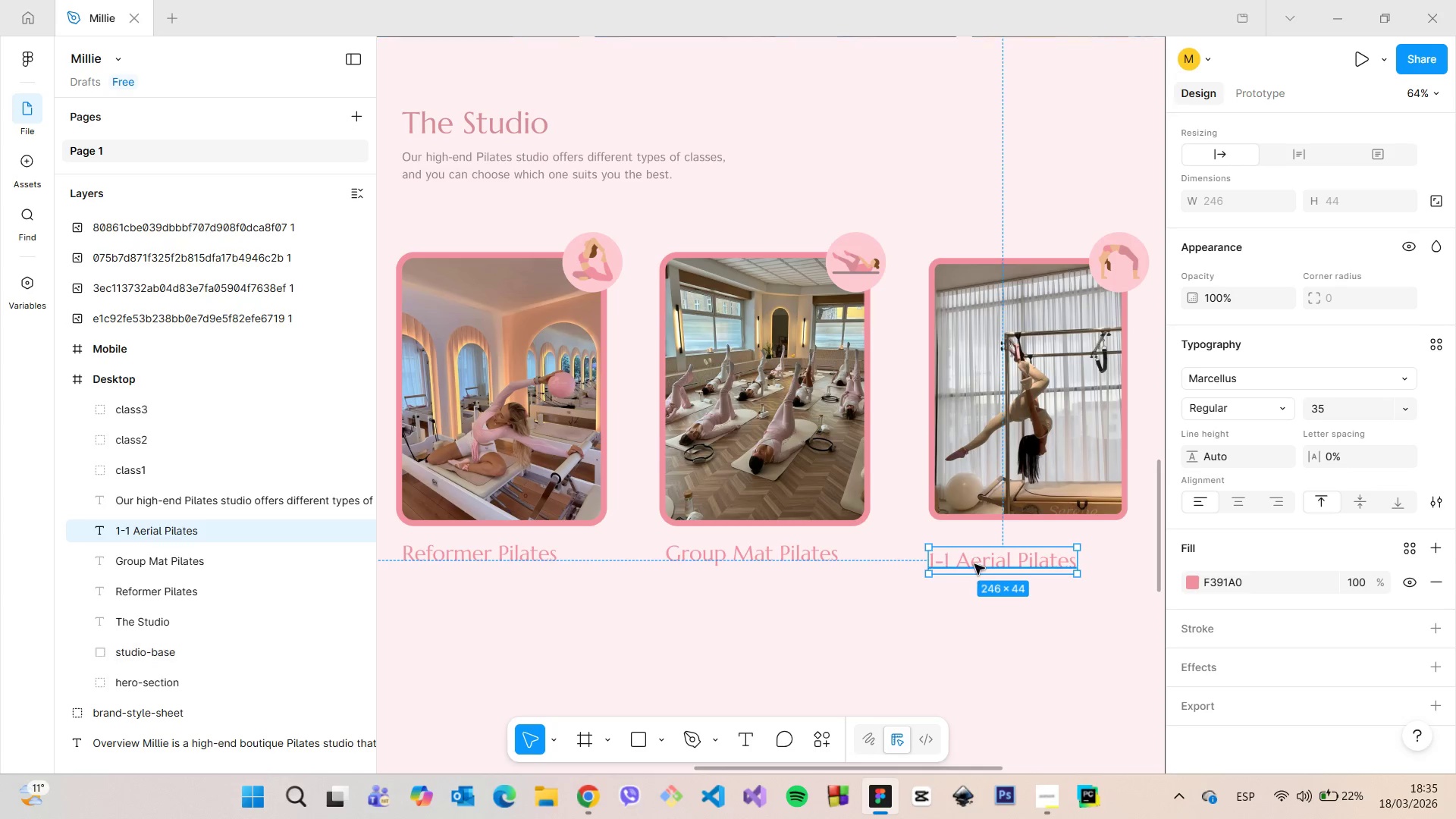 
left_click_drag(start_coordinate=[974, 564], to_coordinate=[981, 559])
 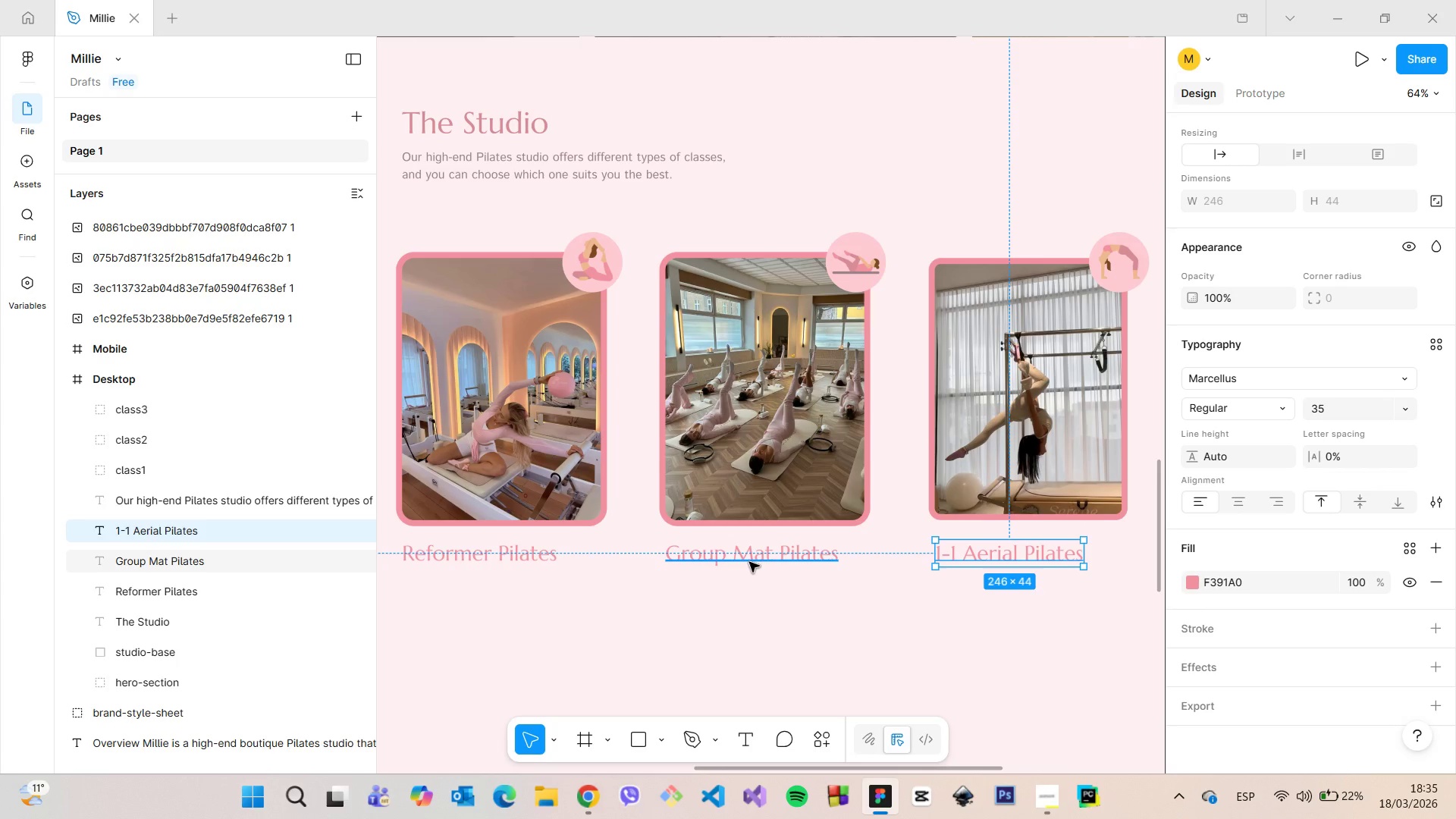 
left_click([749, 562])
 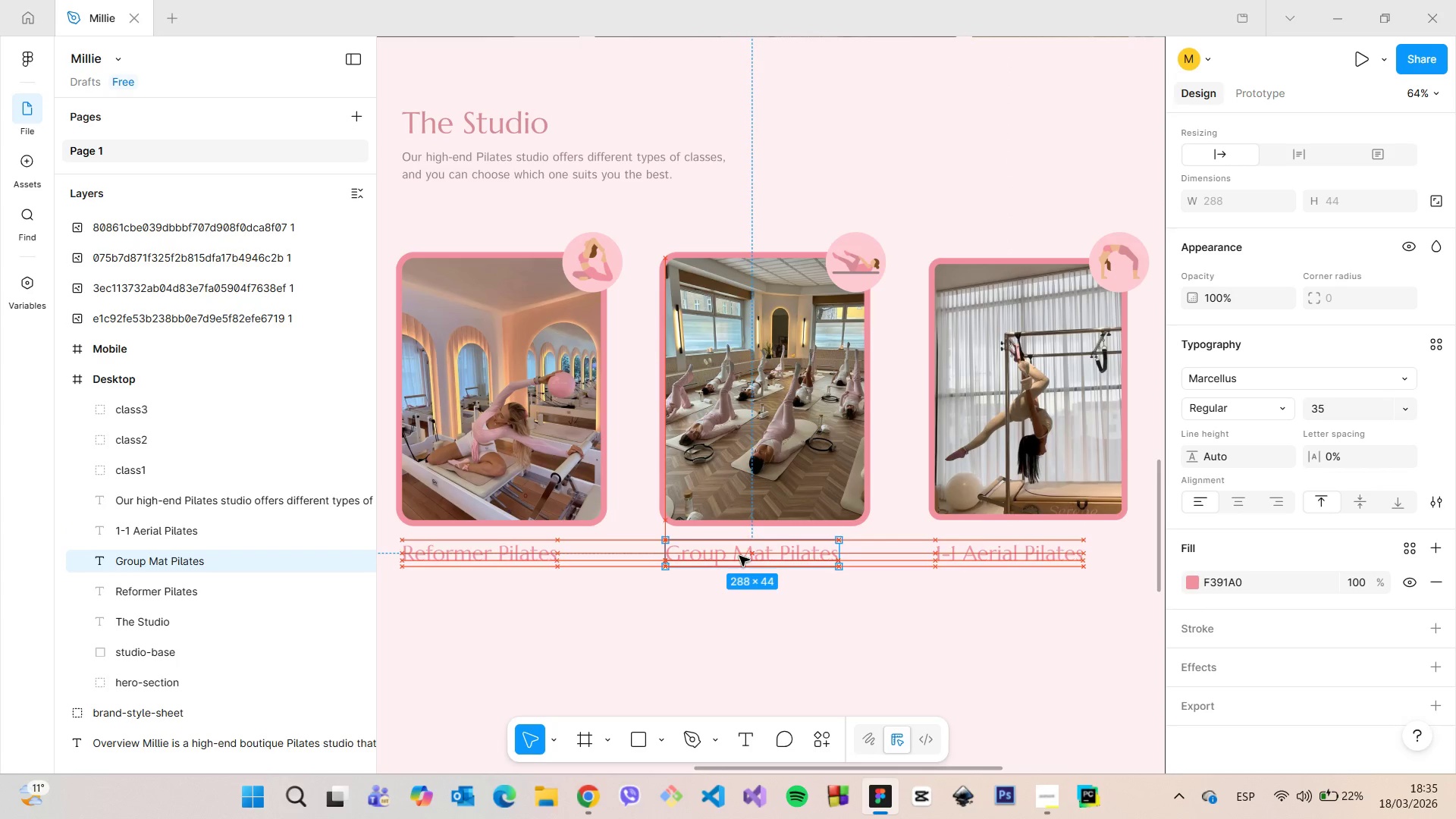 
left_click([960, 552])
 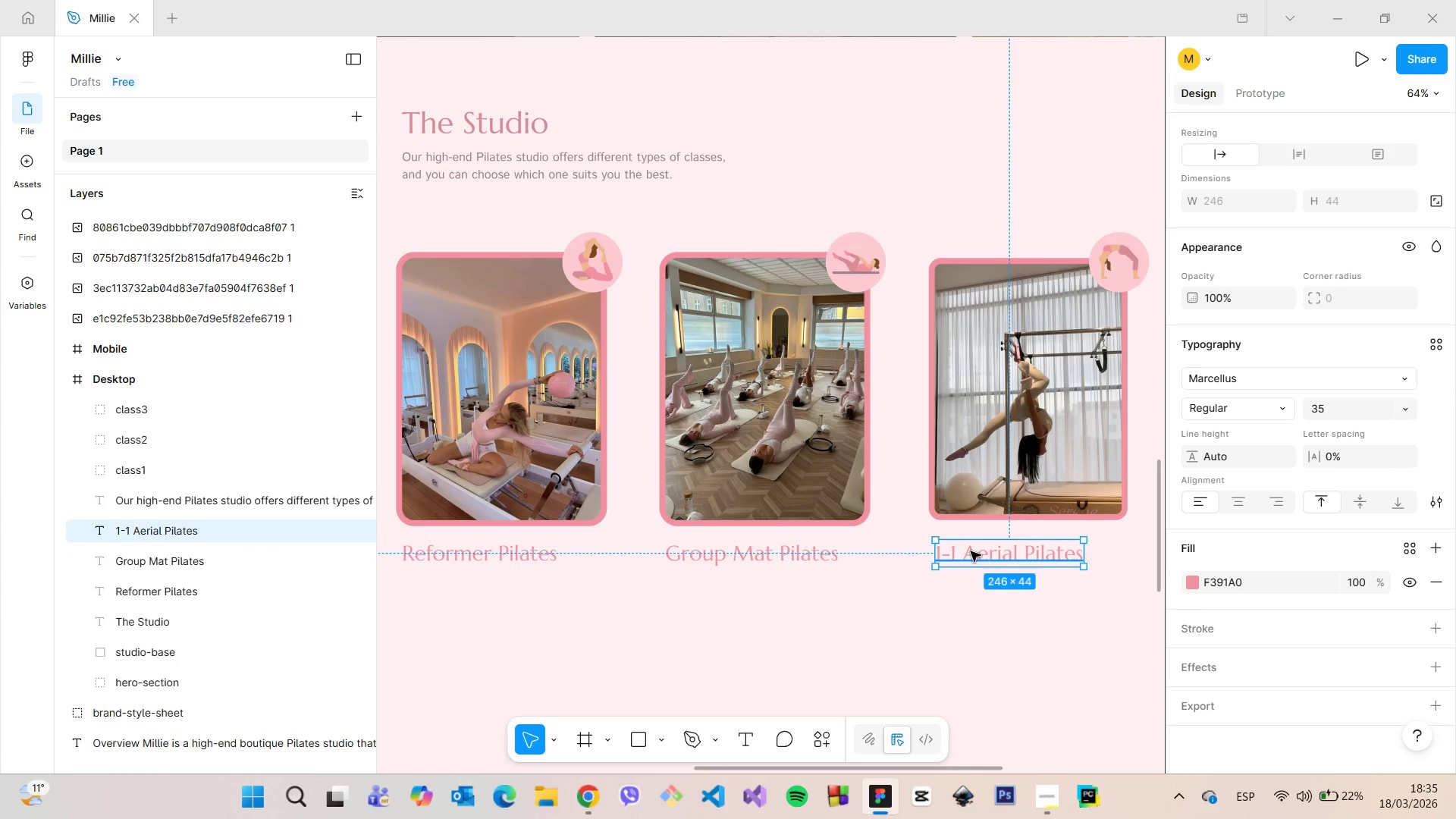 
left_click_drag(start_coordinate=[971, 551], to_coordinate=[967, 549])
 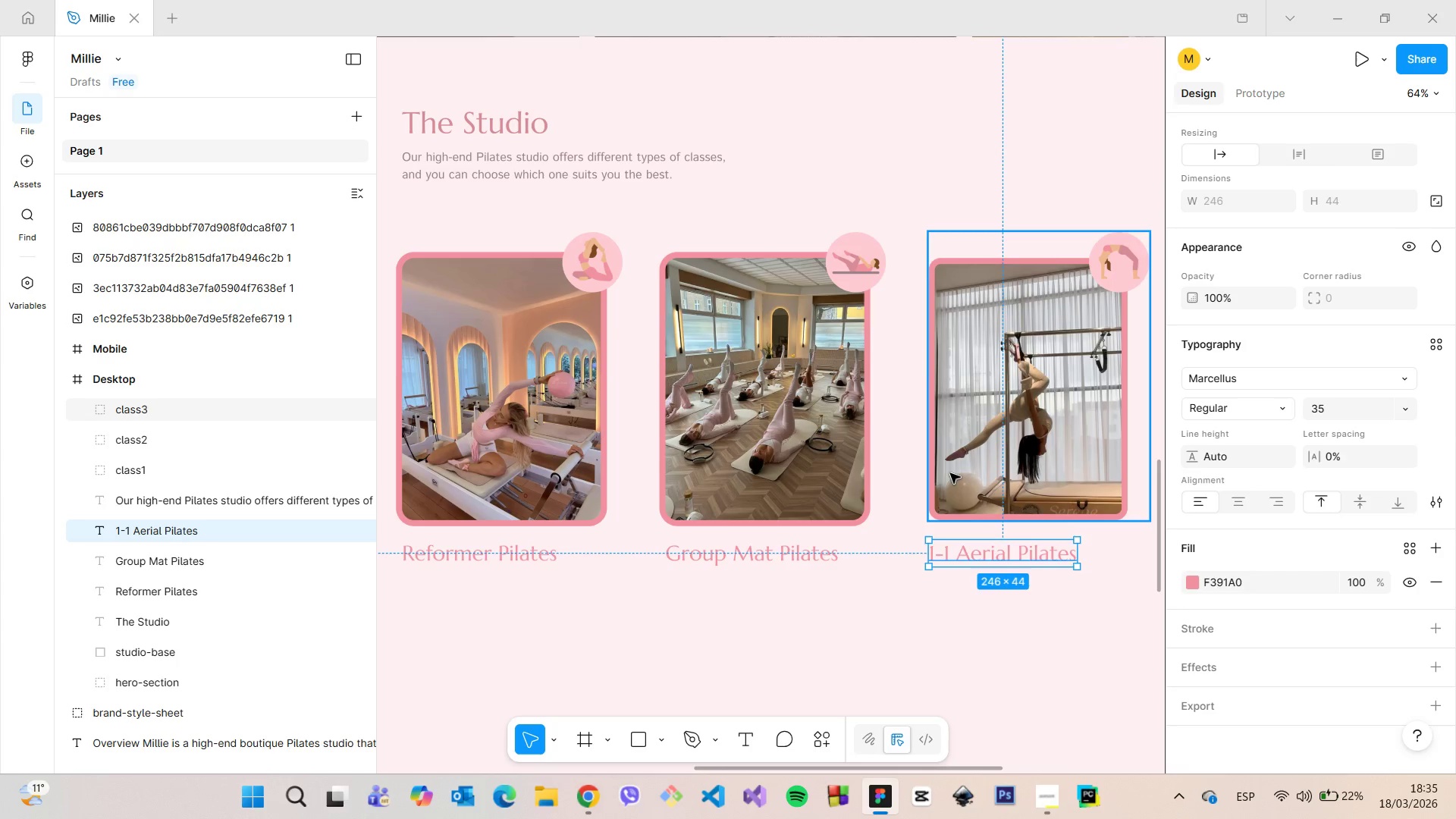 
left_click([950, 473])
 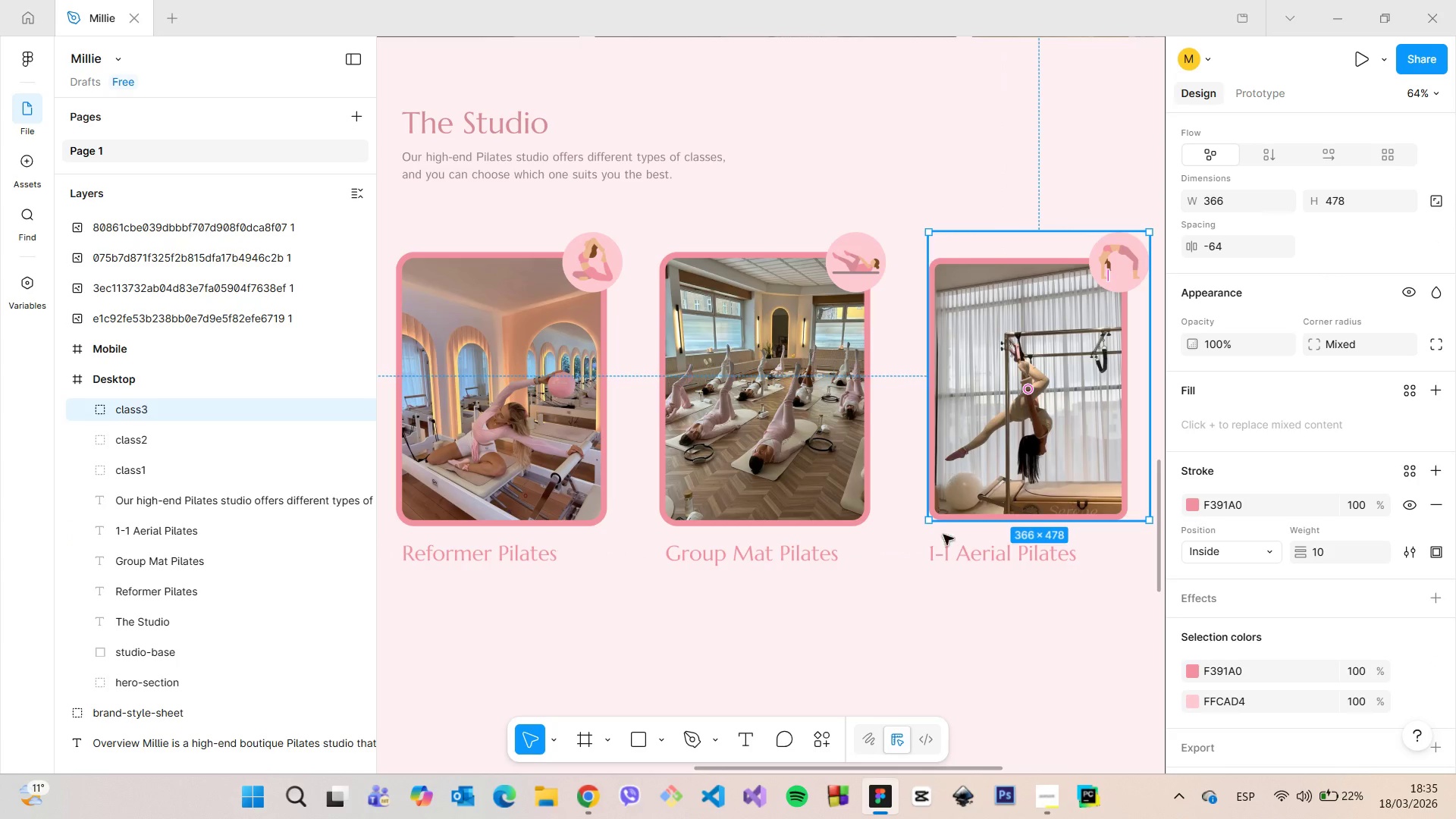 
left_click([944, 563])
 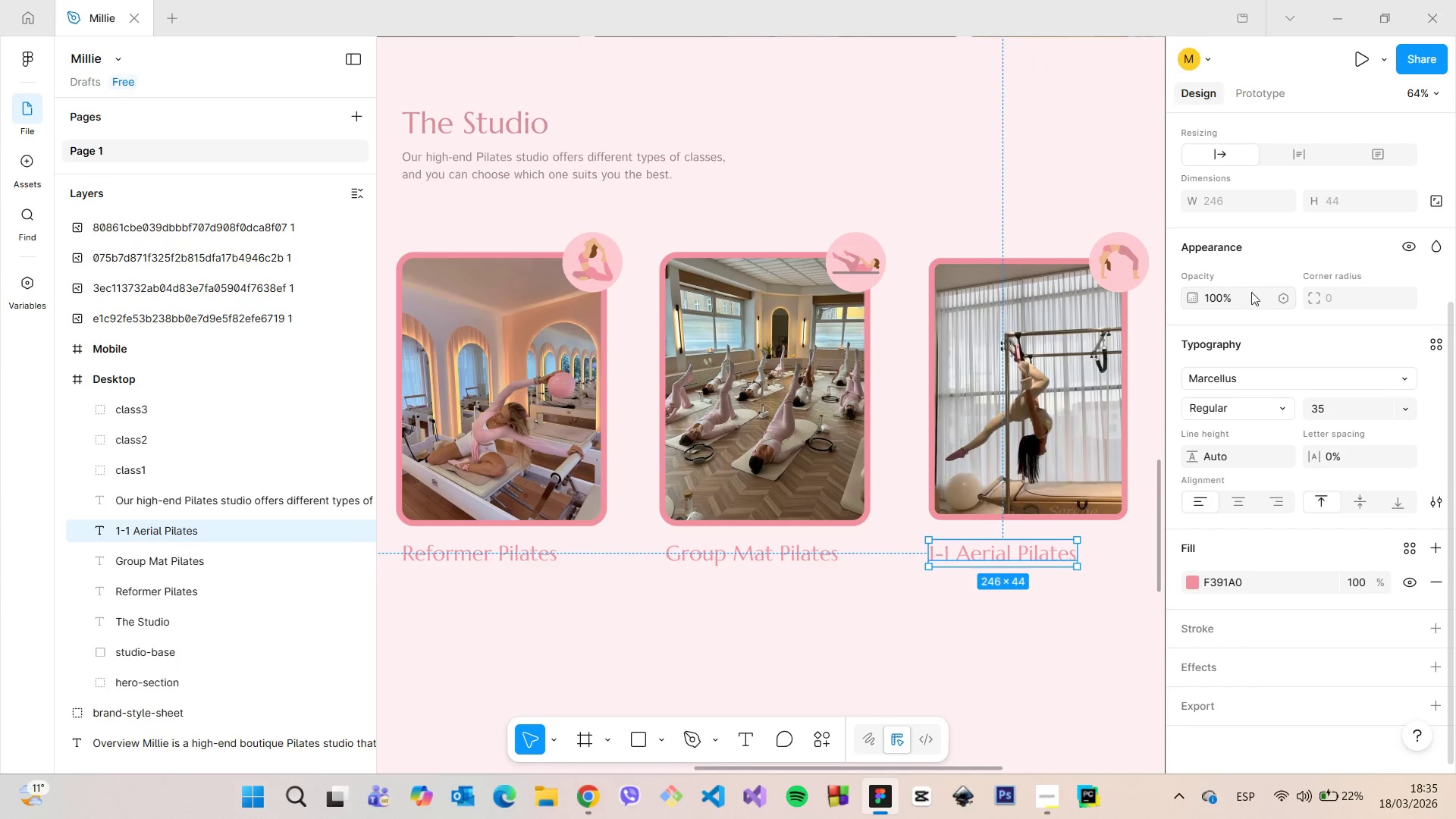 
scroll: coordinate [1241, 289], scroll_direction: up, amount: 5.0
 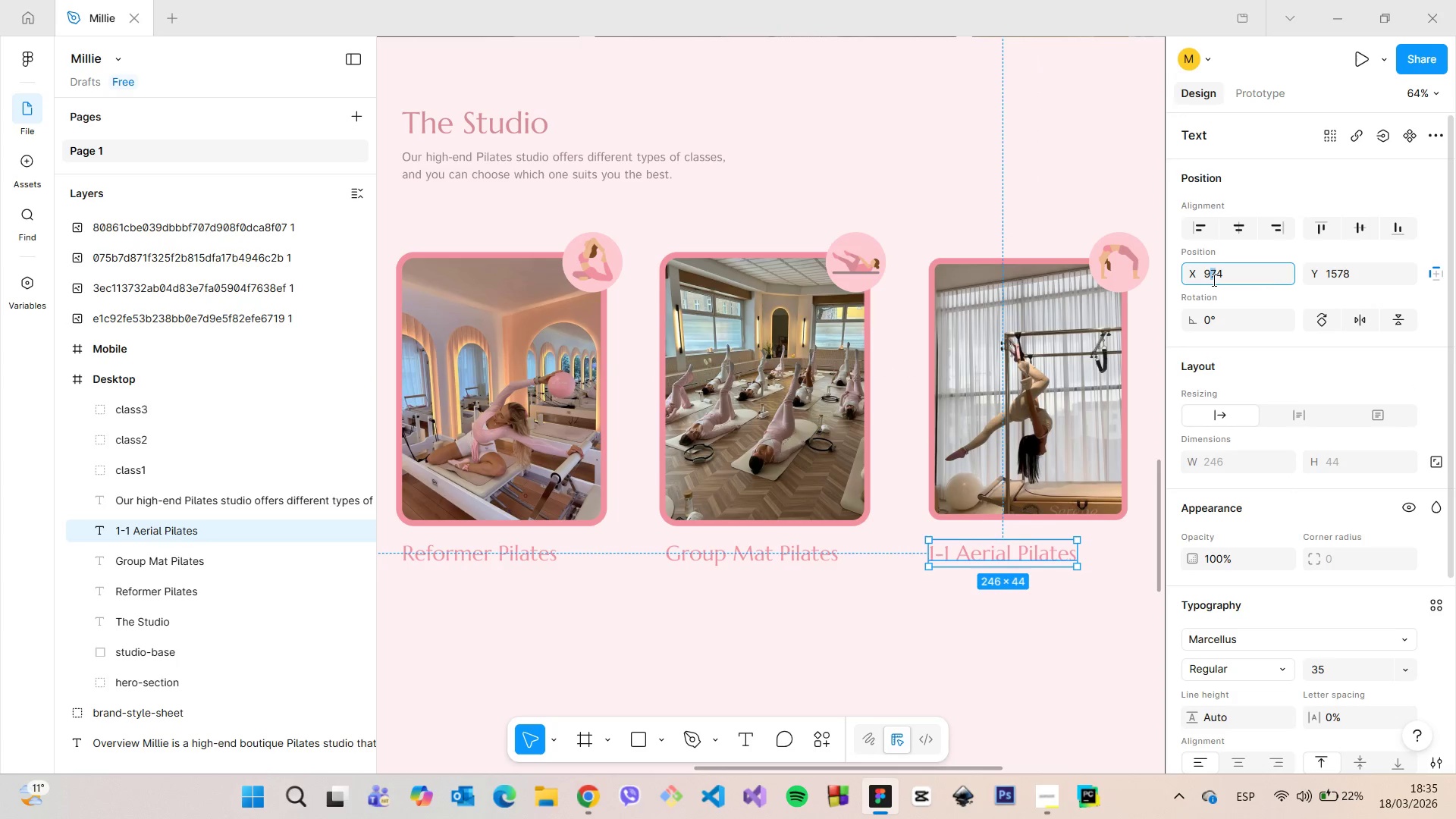 
key(8)
 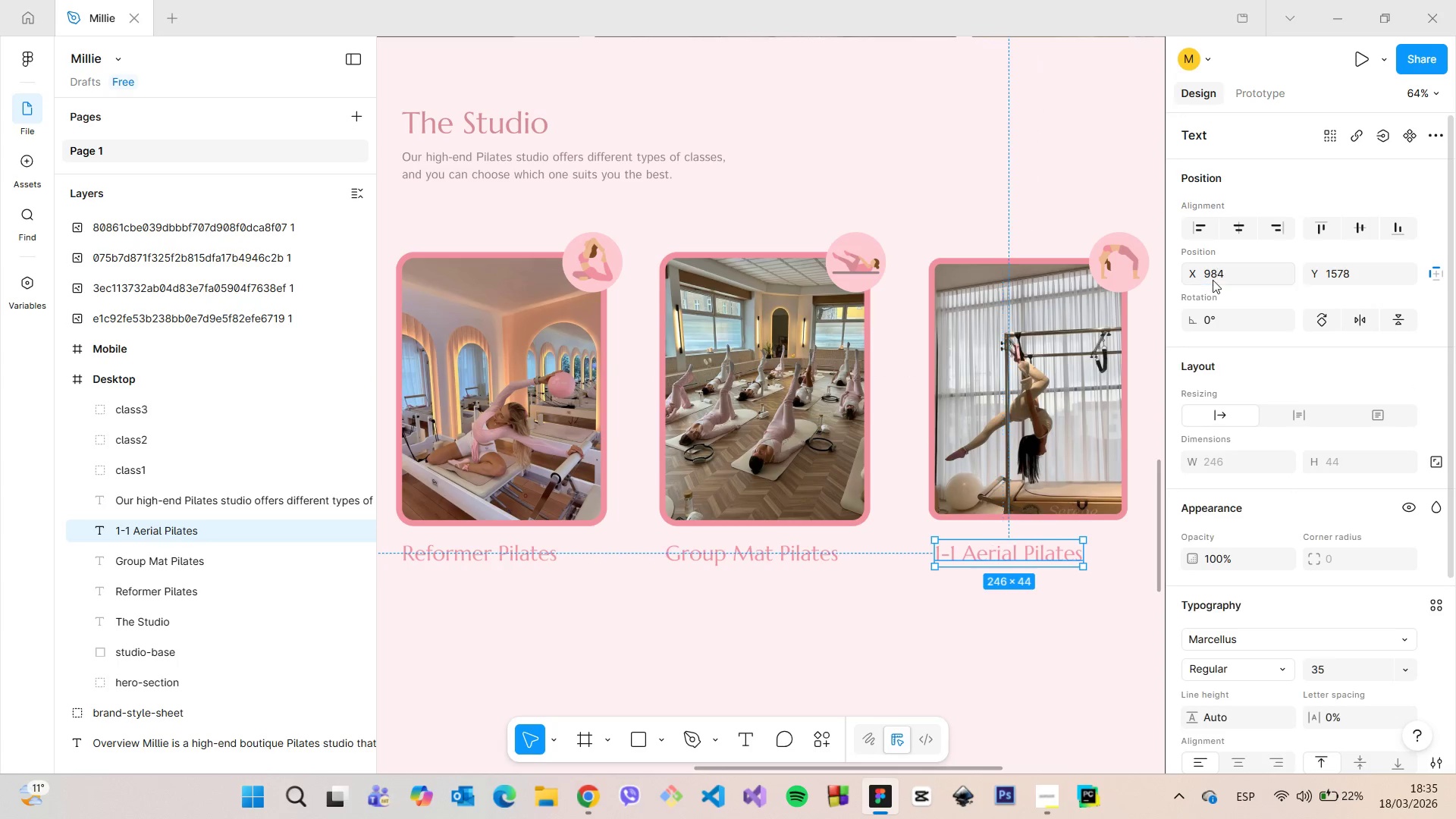 
key(Enter)
 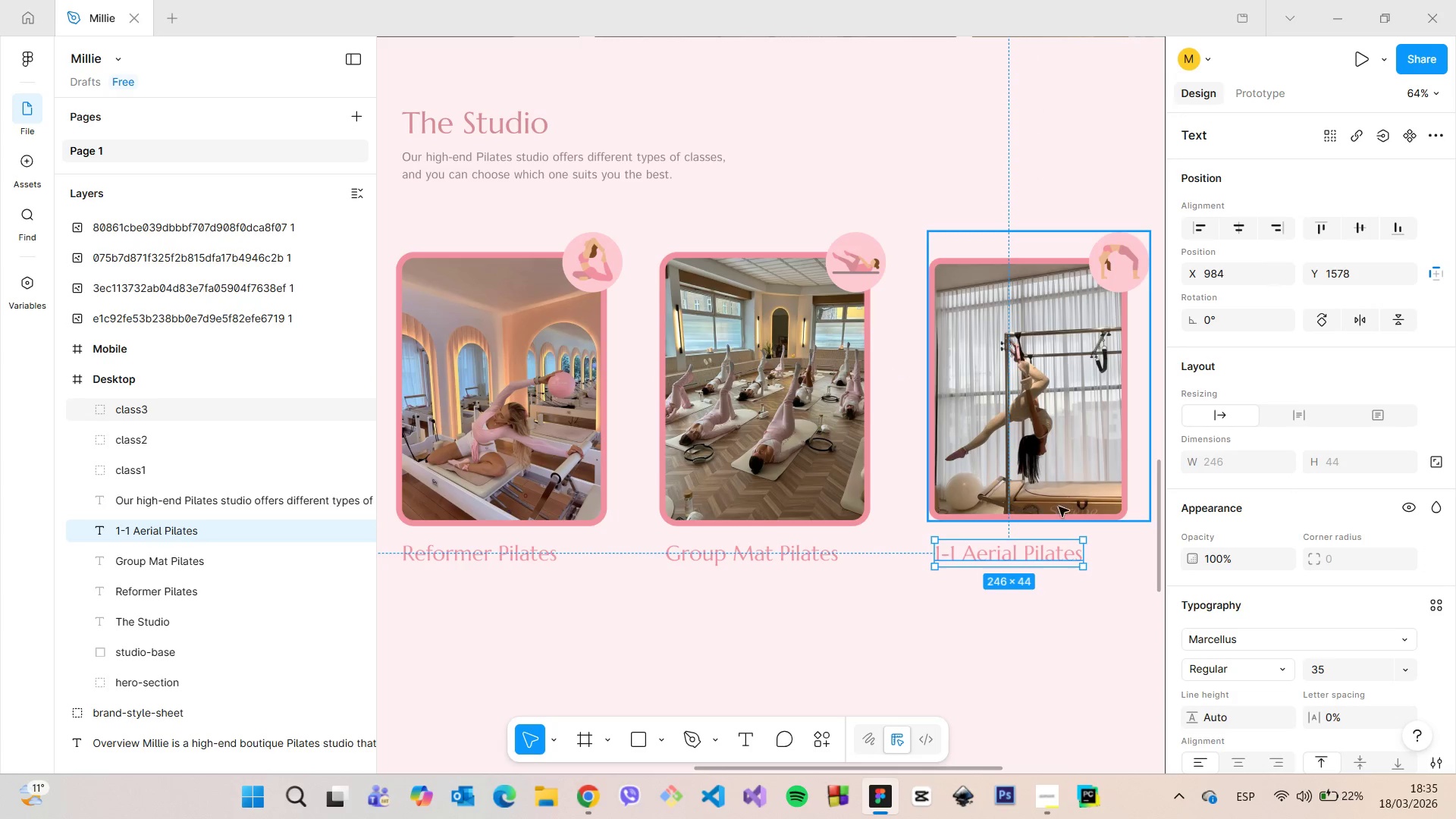 
left_click([1053, 606])
 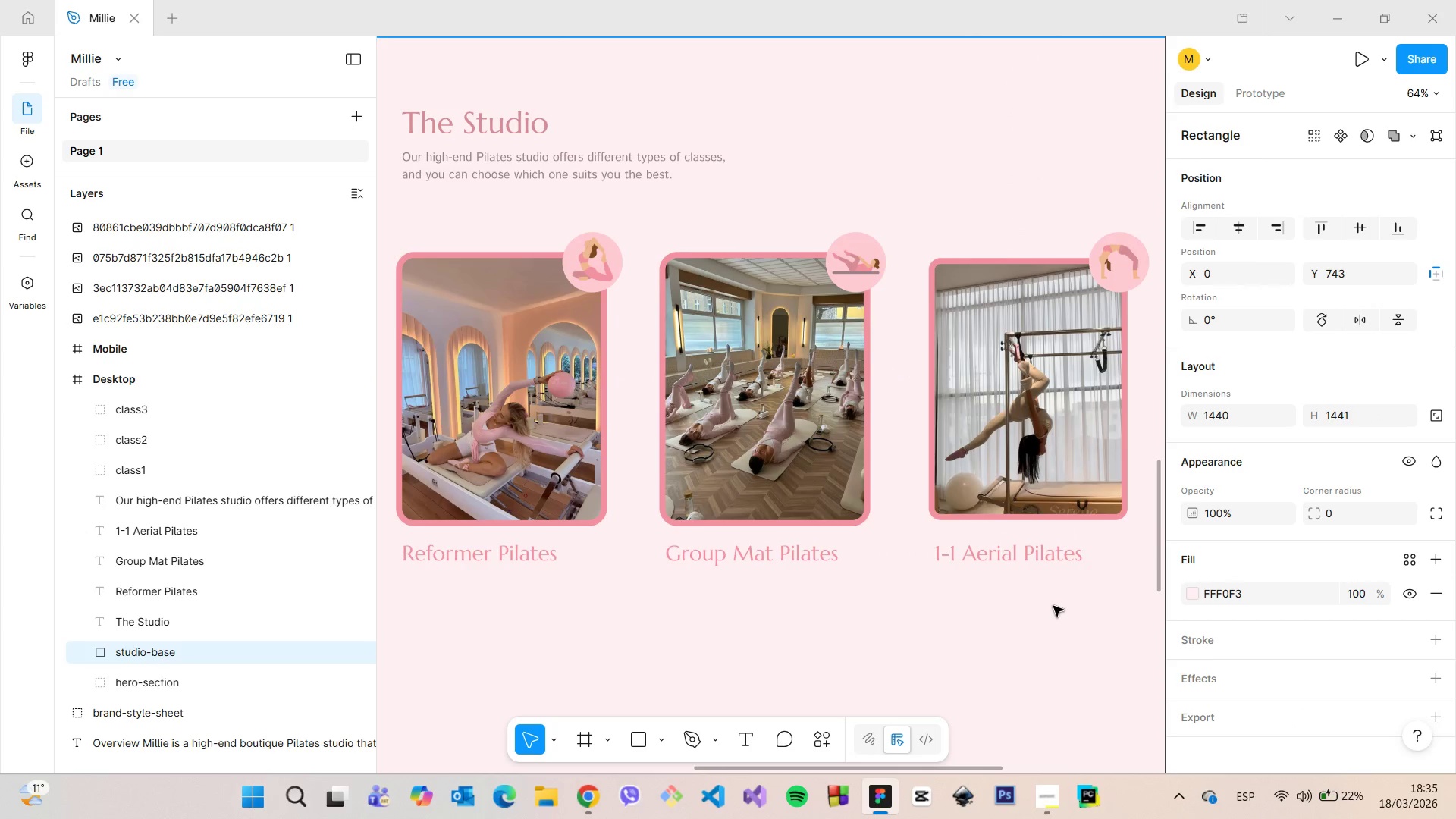 
scroll: coordinate [1053, 606], scroll_direction: down, amount: 4.0
 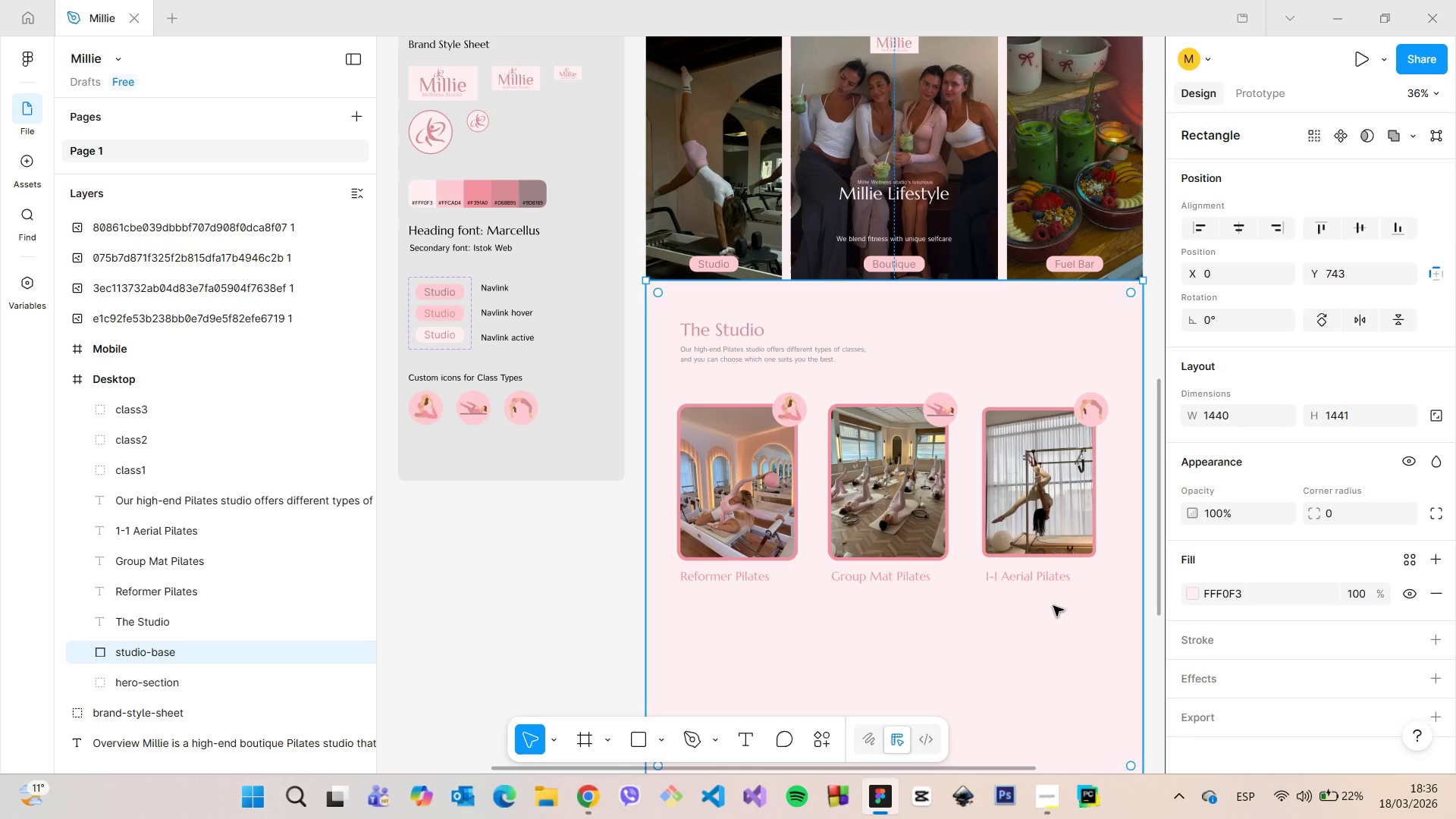 
wait(11.87)
 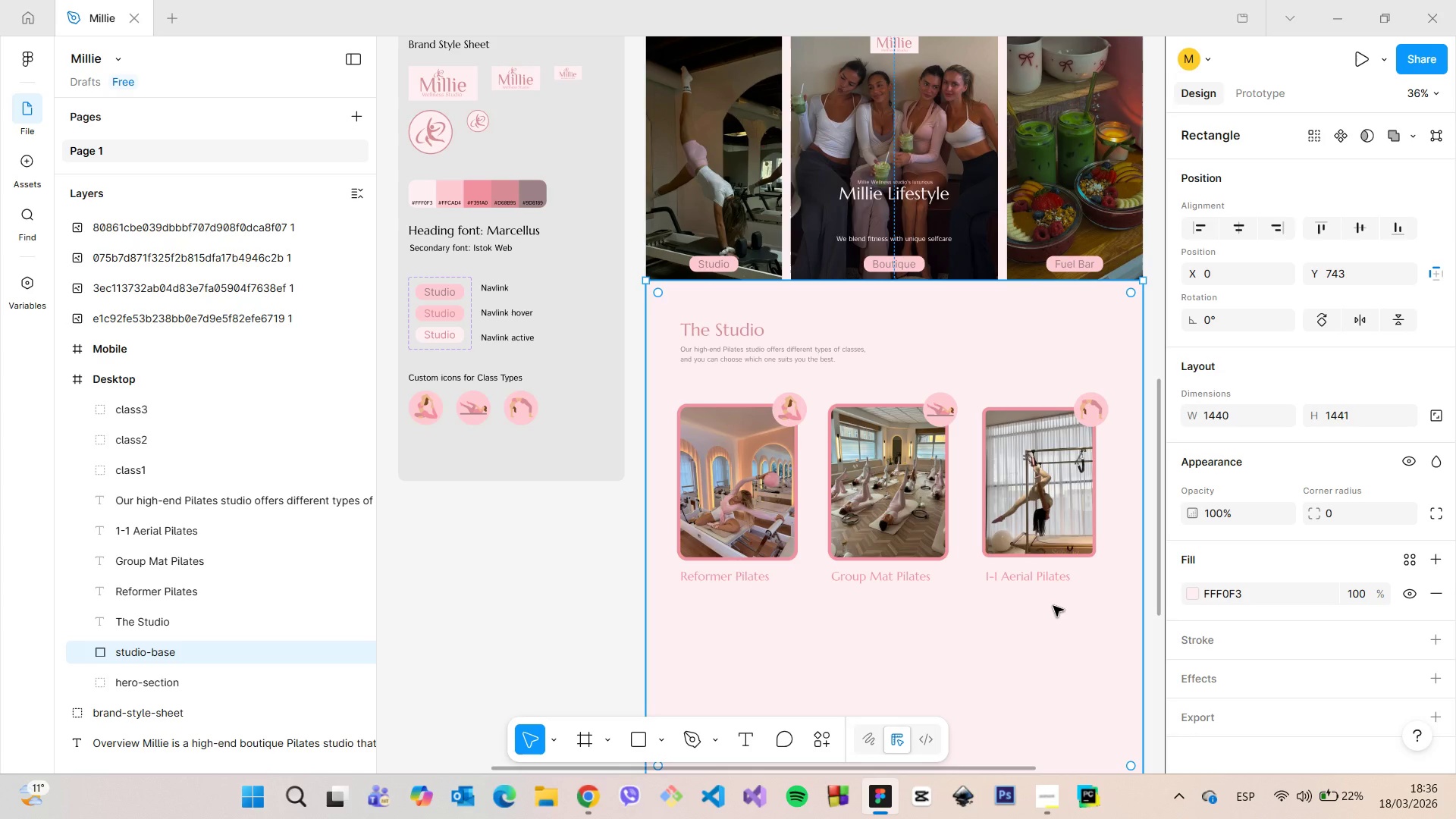 
scroll: coordinate [1045, 610], scroll_direction: up, amount: 2.0
 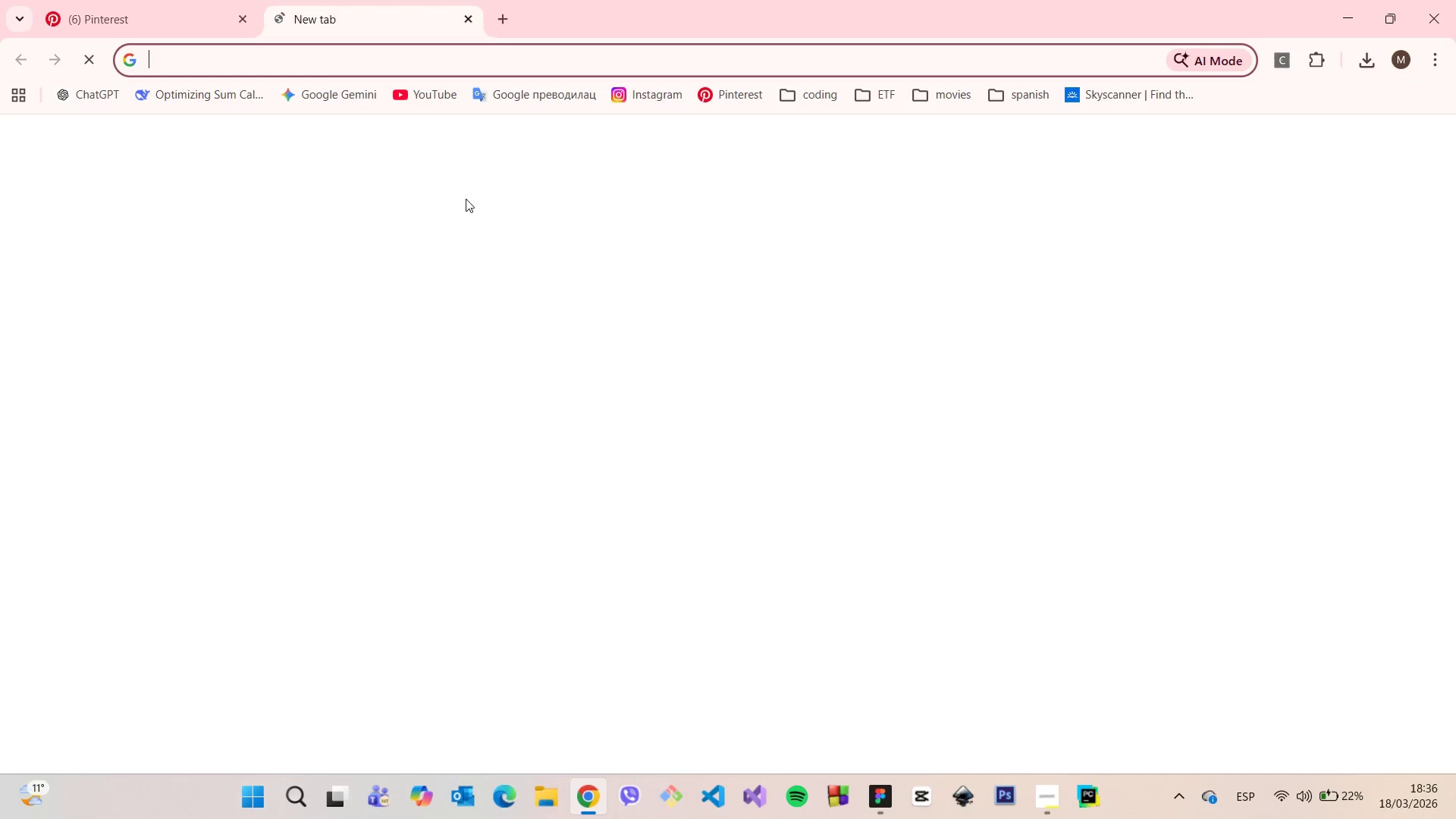 
left_click([588, 393])
 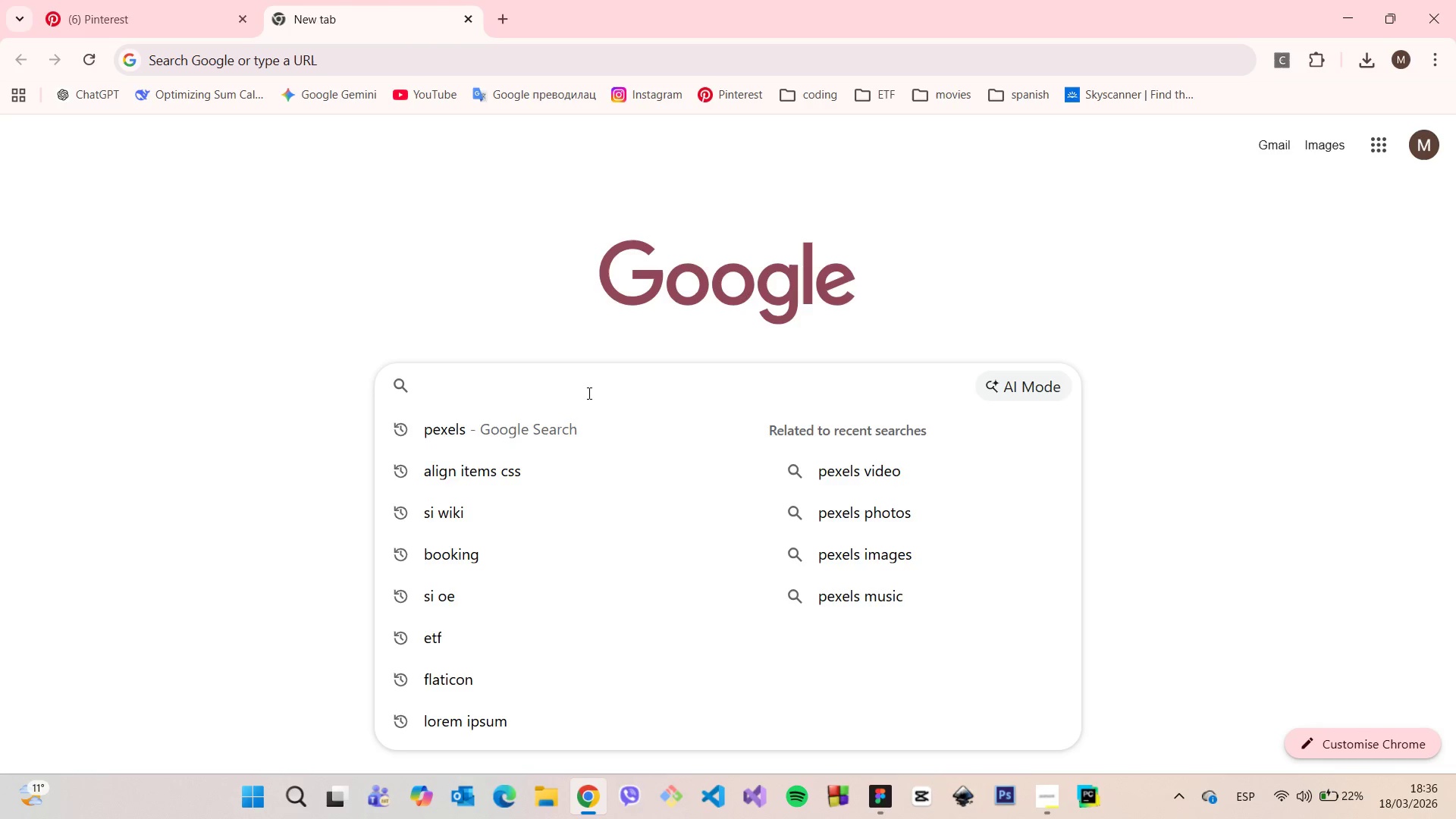 
type(flaticon)
 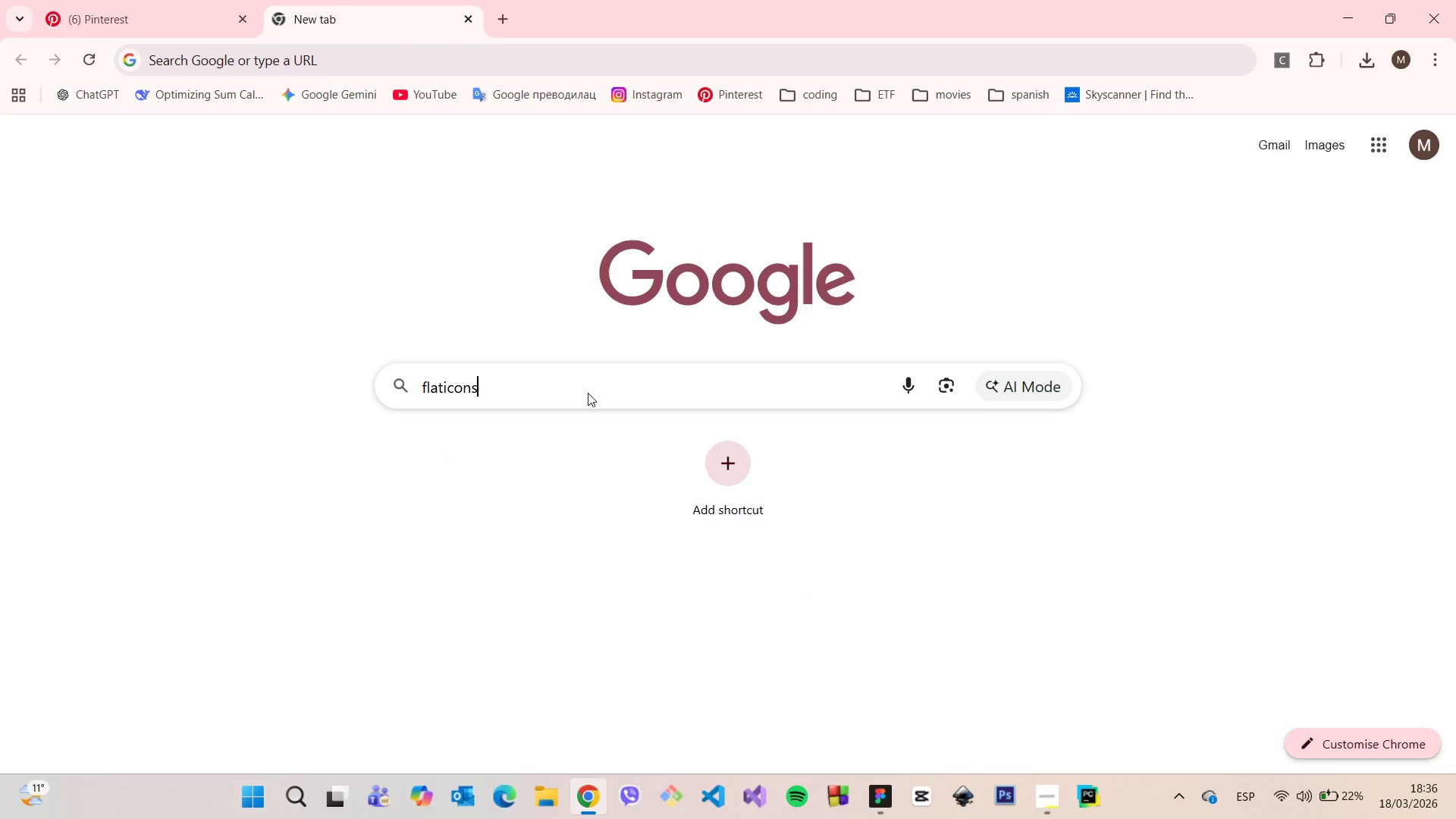 
key(Enter)
 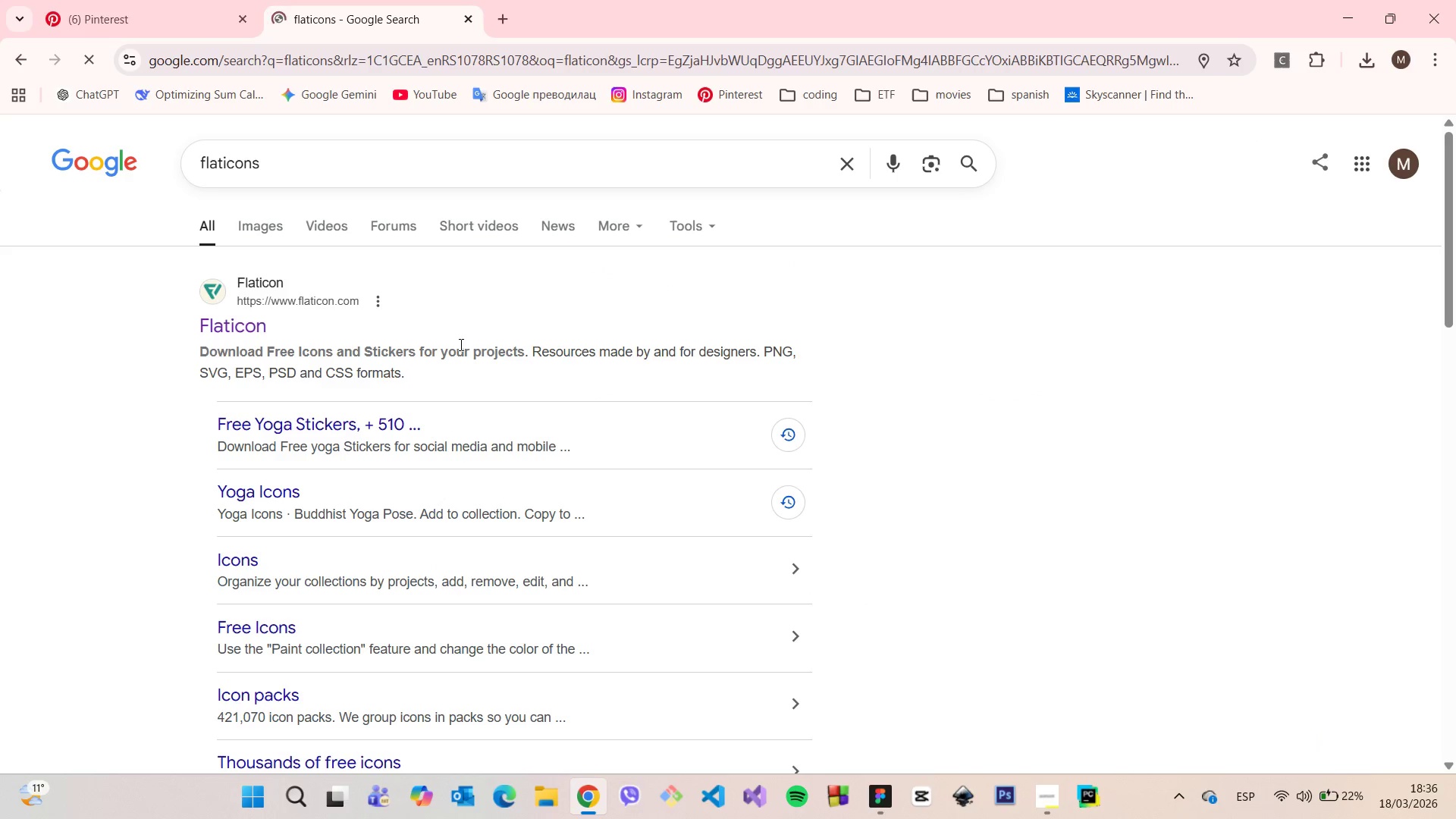 
left_click([237, 328])
 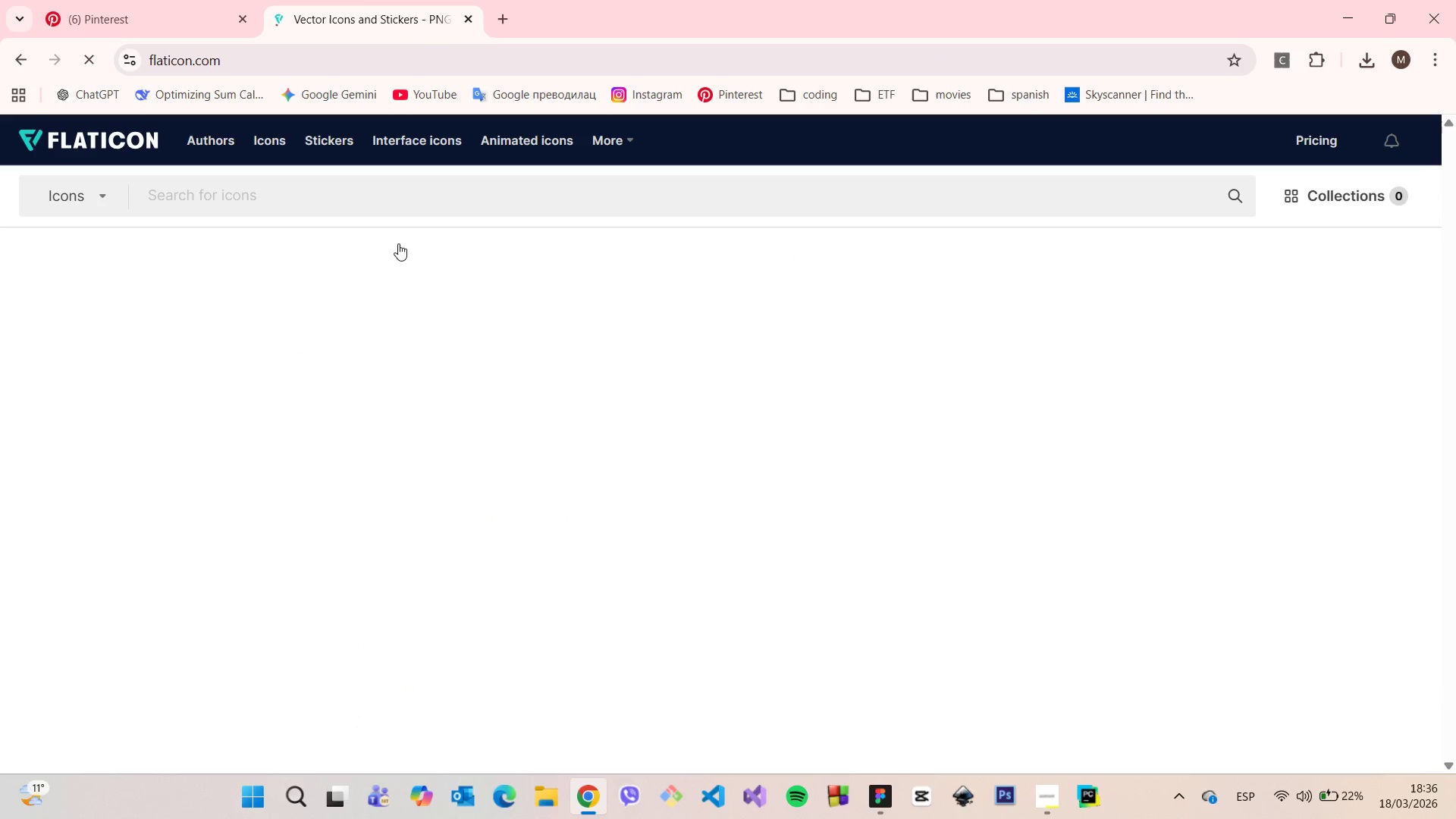 
left_click([353, 190])
 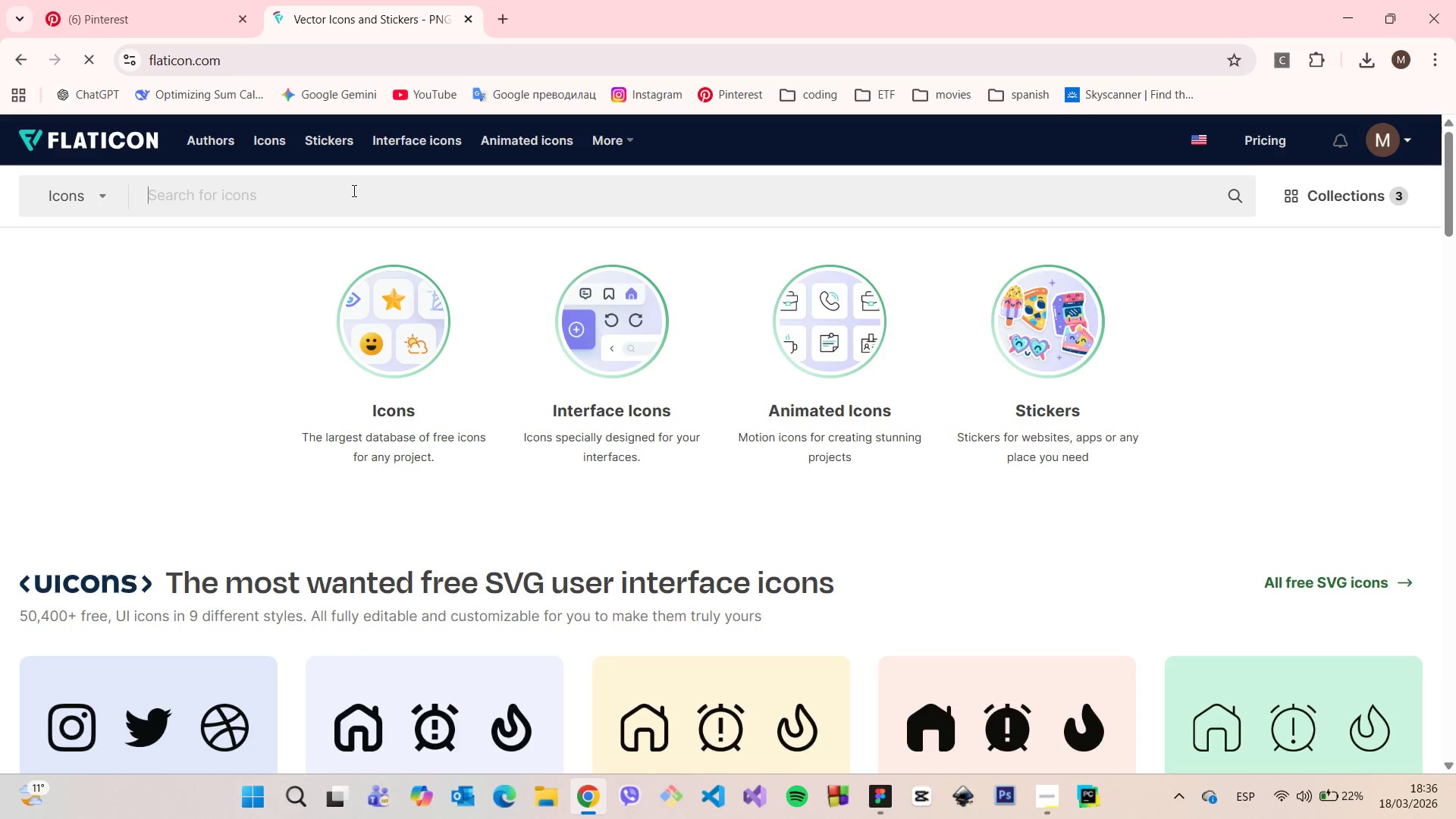 
type(heart)
 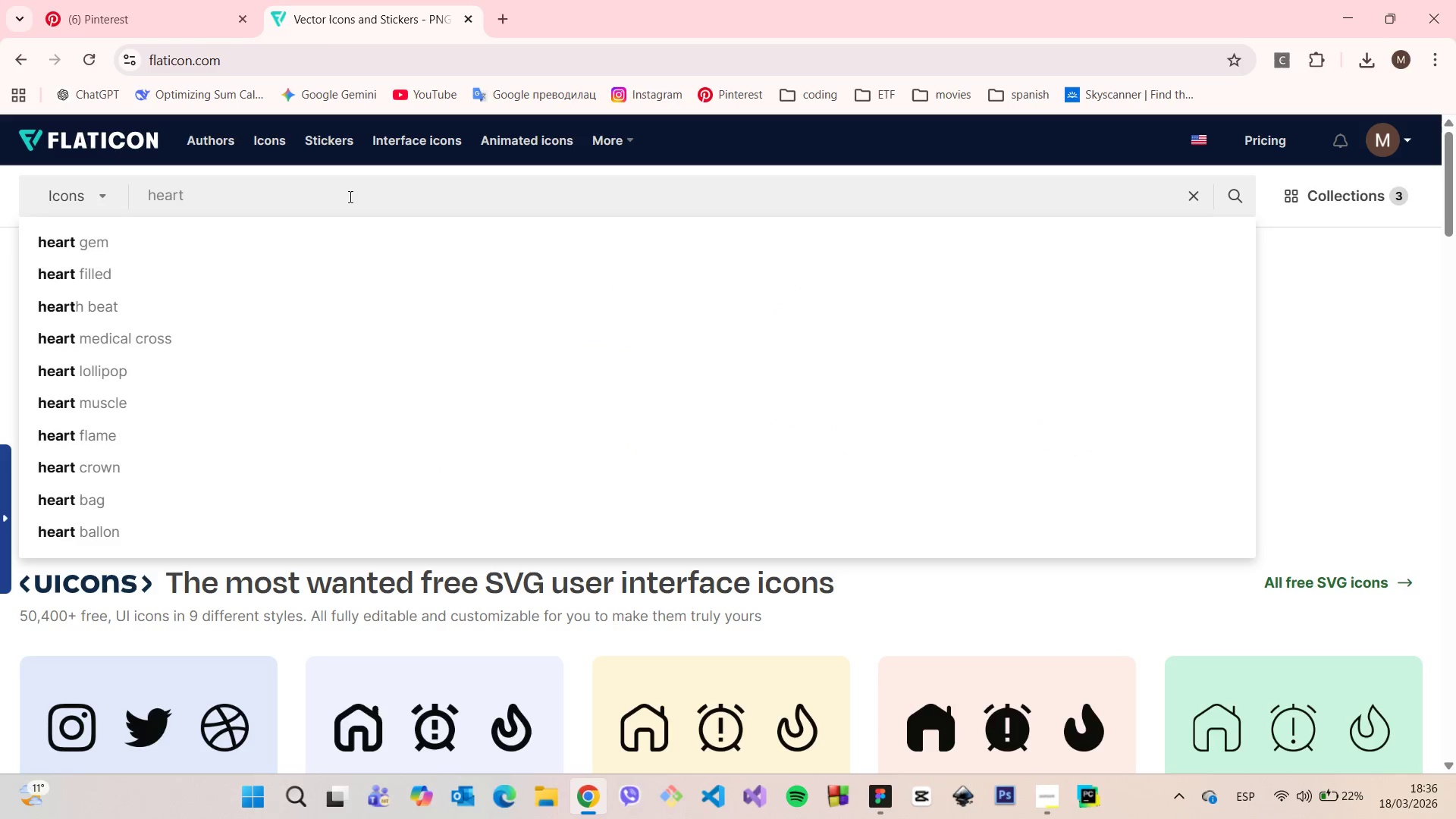 
key(Enter)
 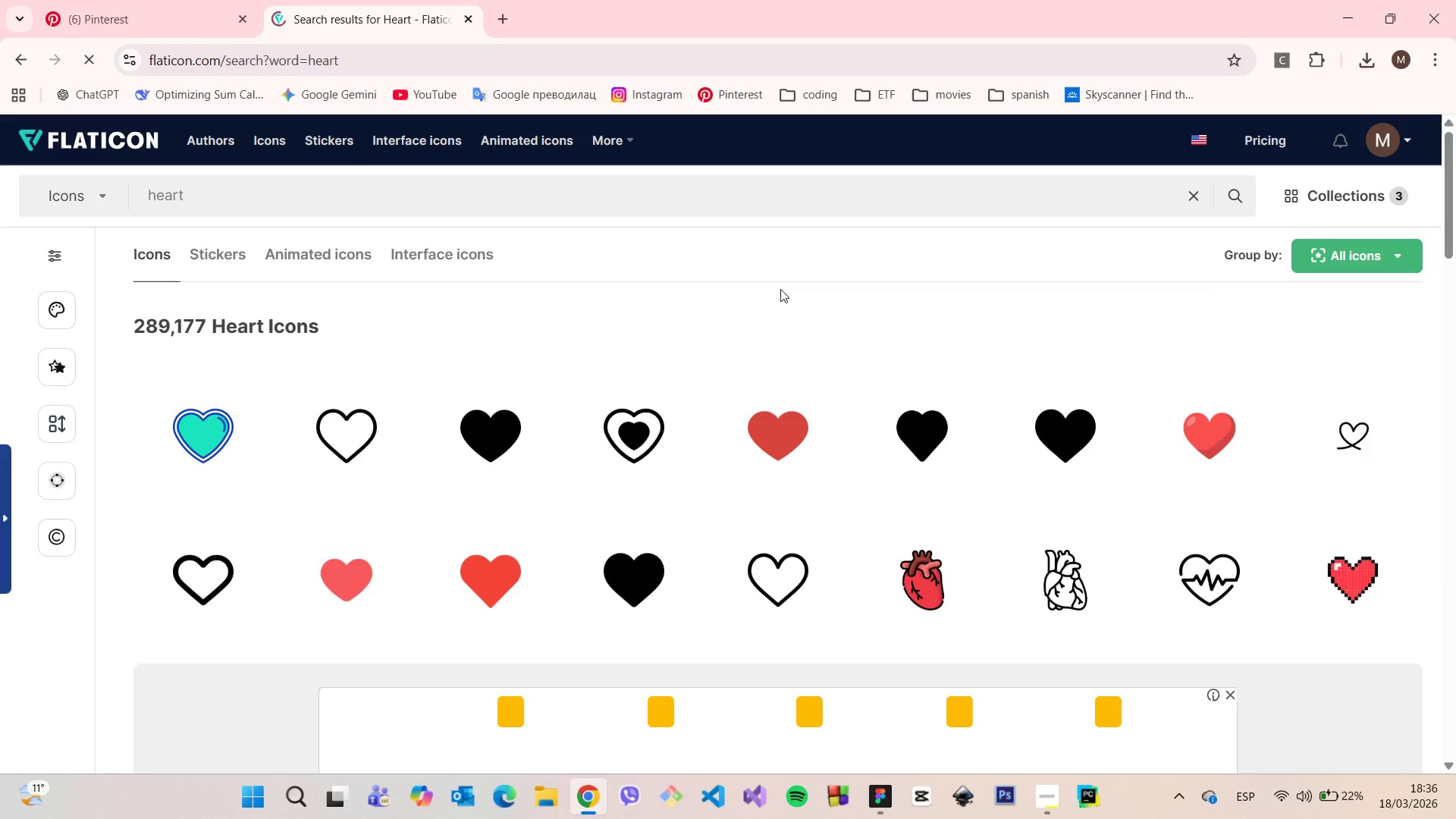 
wait(6.44)
 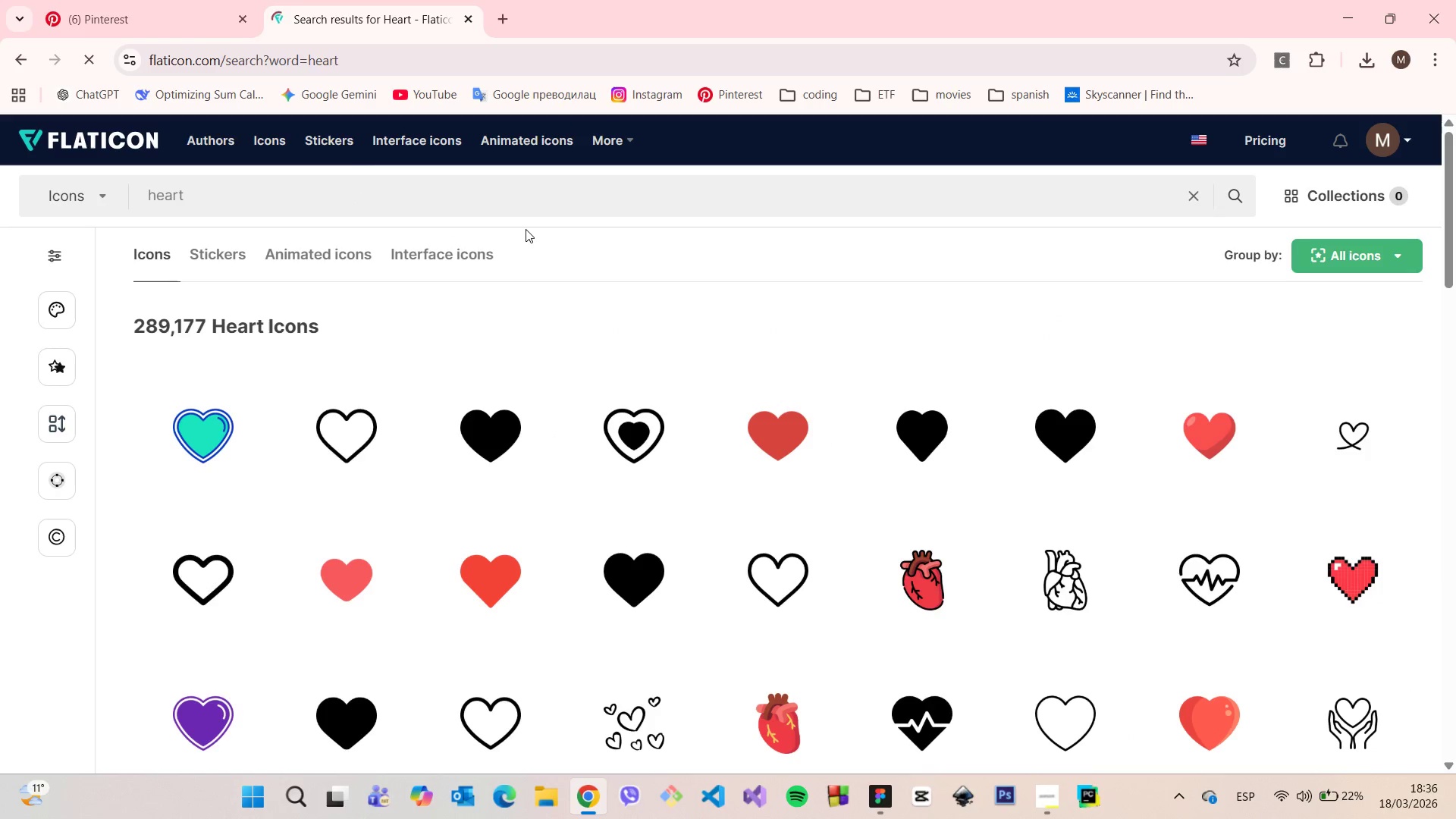 
left_click([1018, 450])
 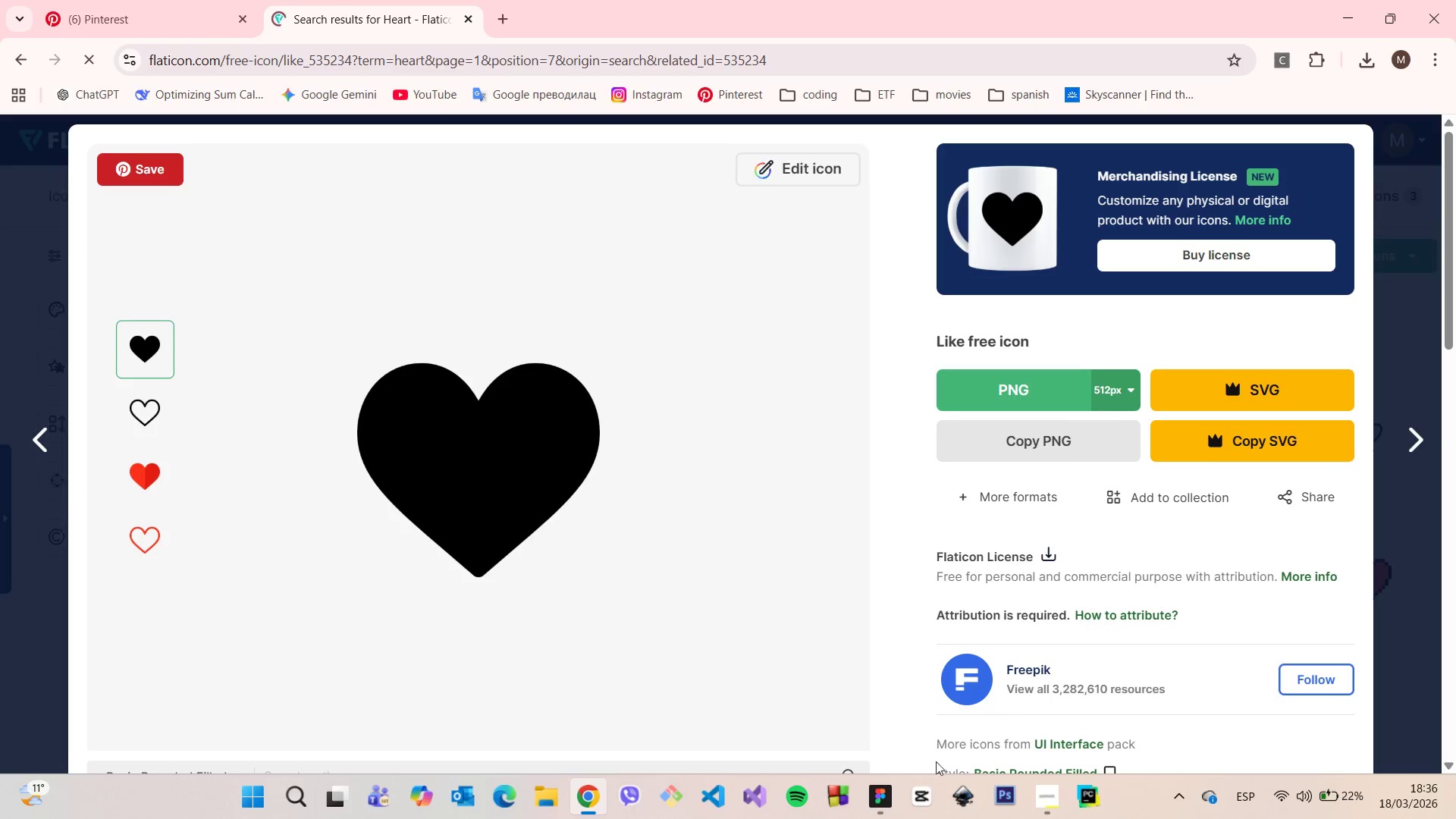 
left_click([874, 804])
 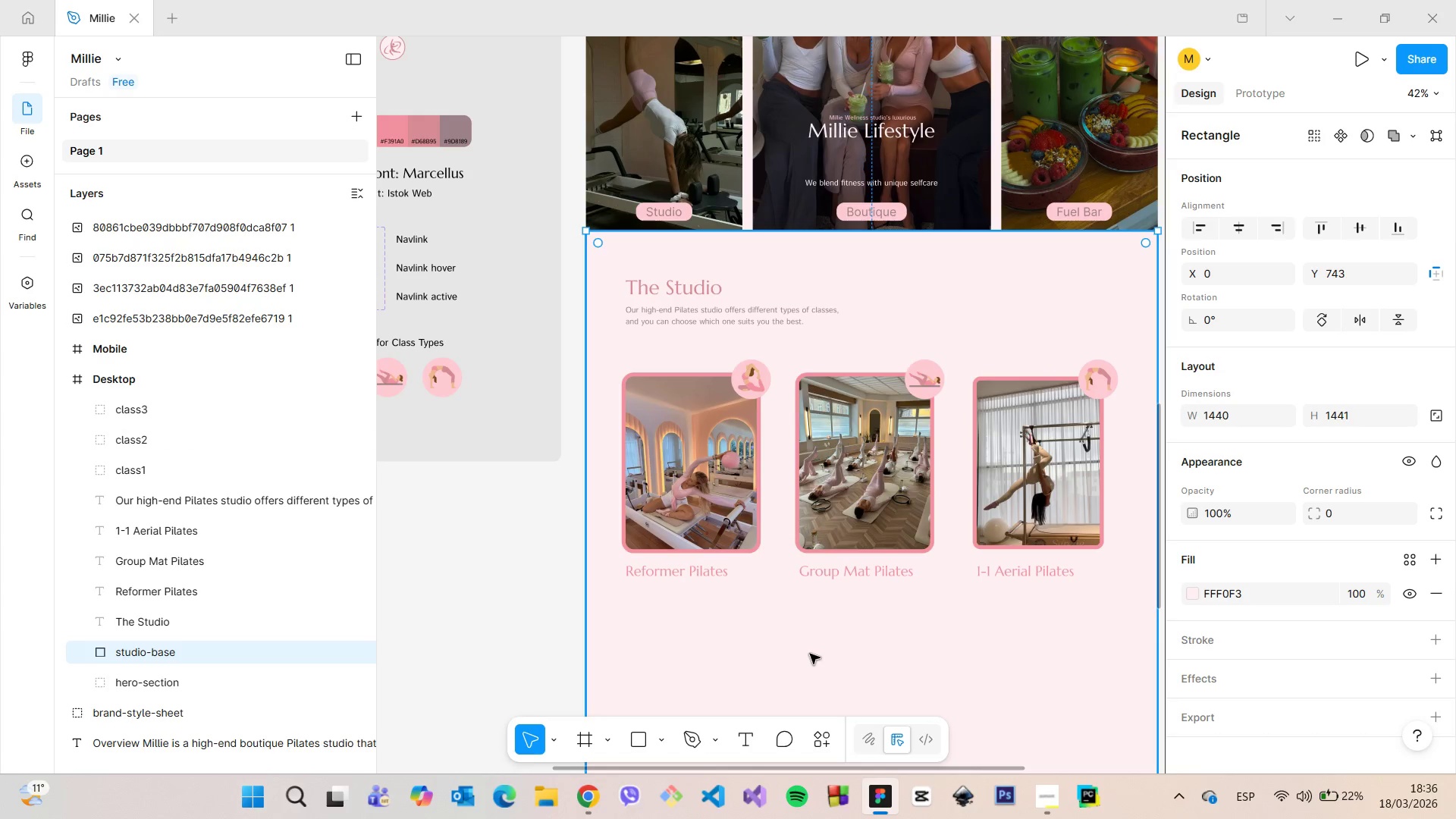 
scroll: coordinate [810, 654], scroll_direction: up, amount: 4.0
 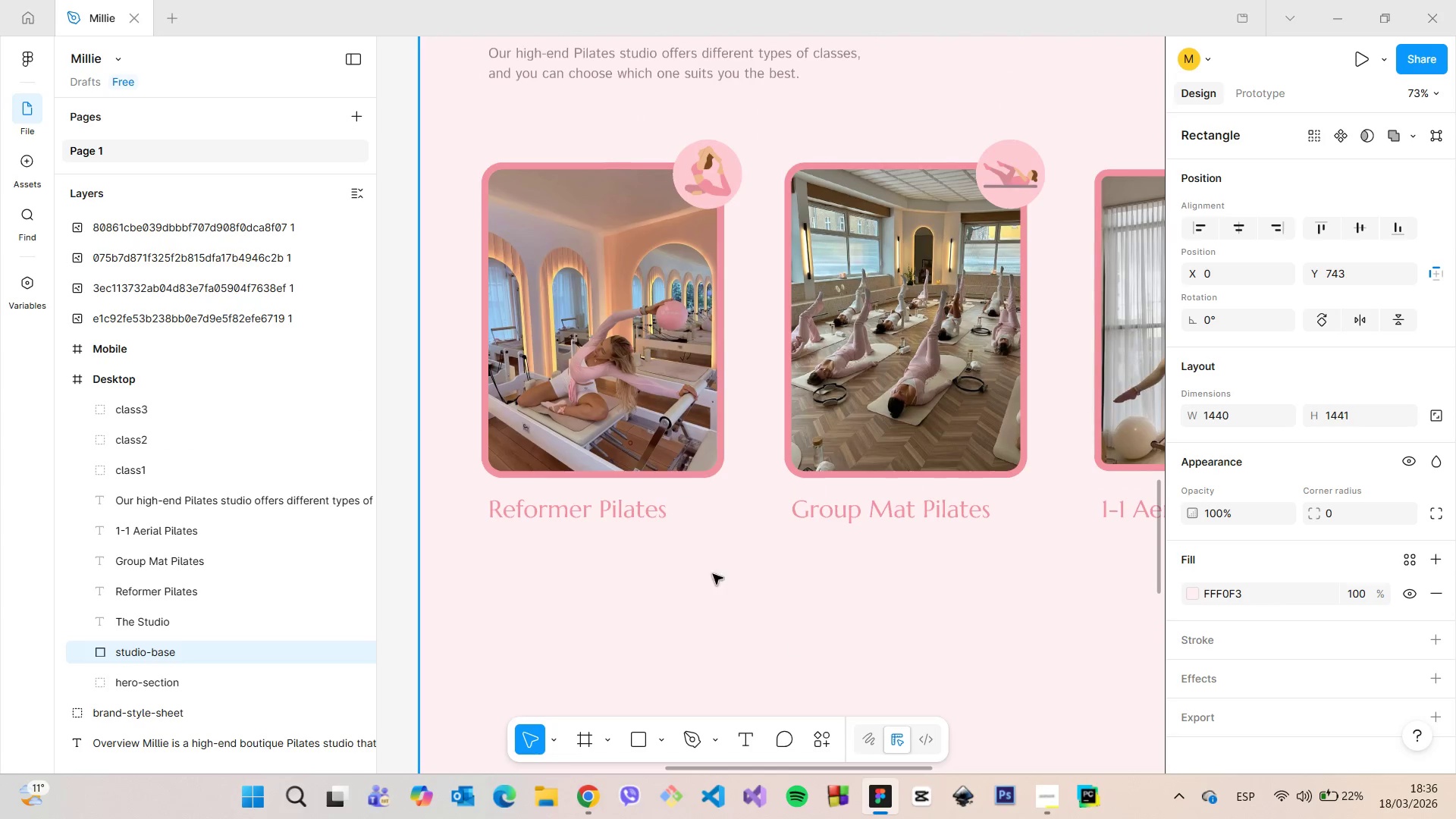 
left_click([615, 508])
 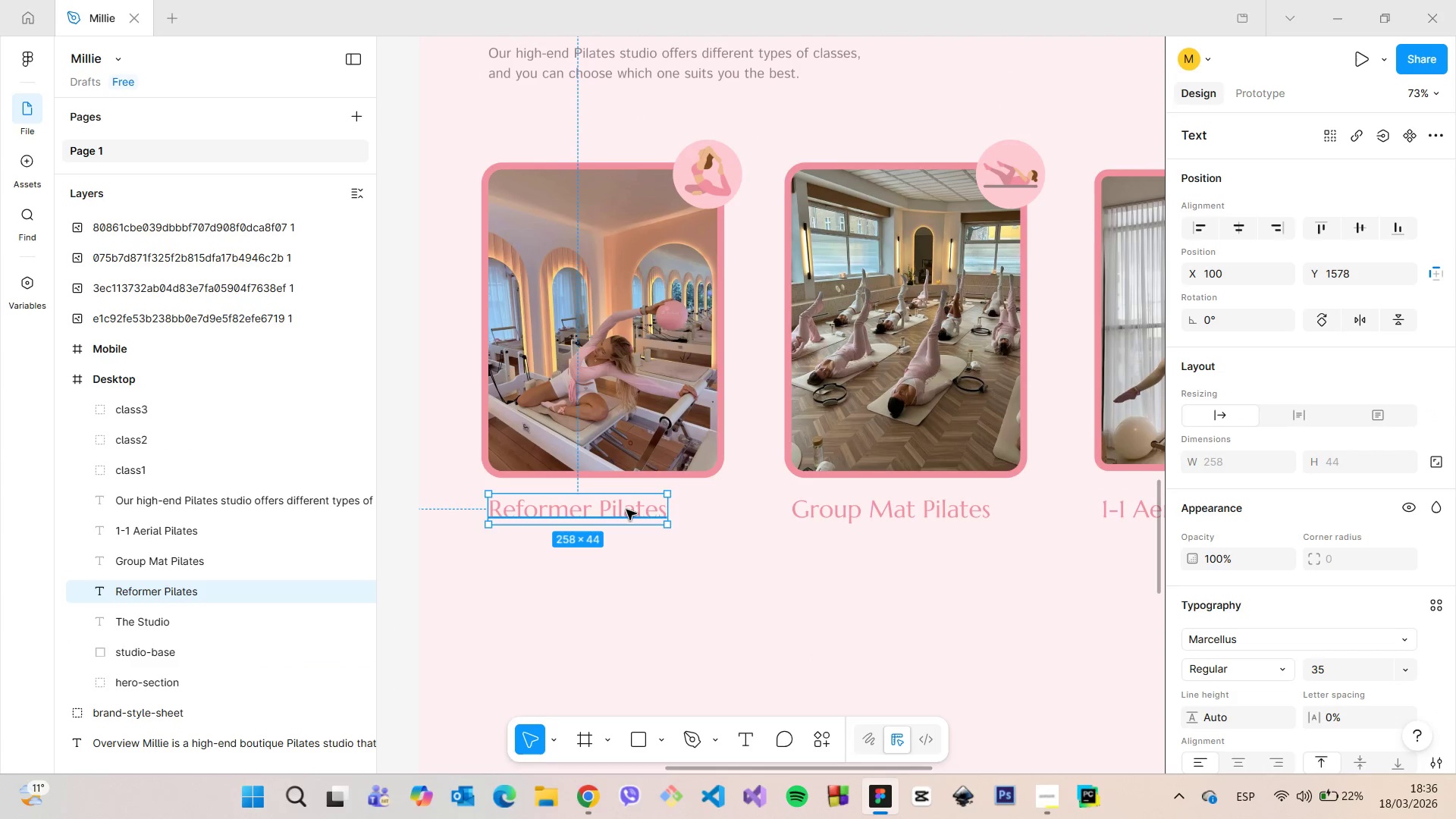 
scroll: coordinate [626, 510], scroll_direction: down, amount: 12.0
 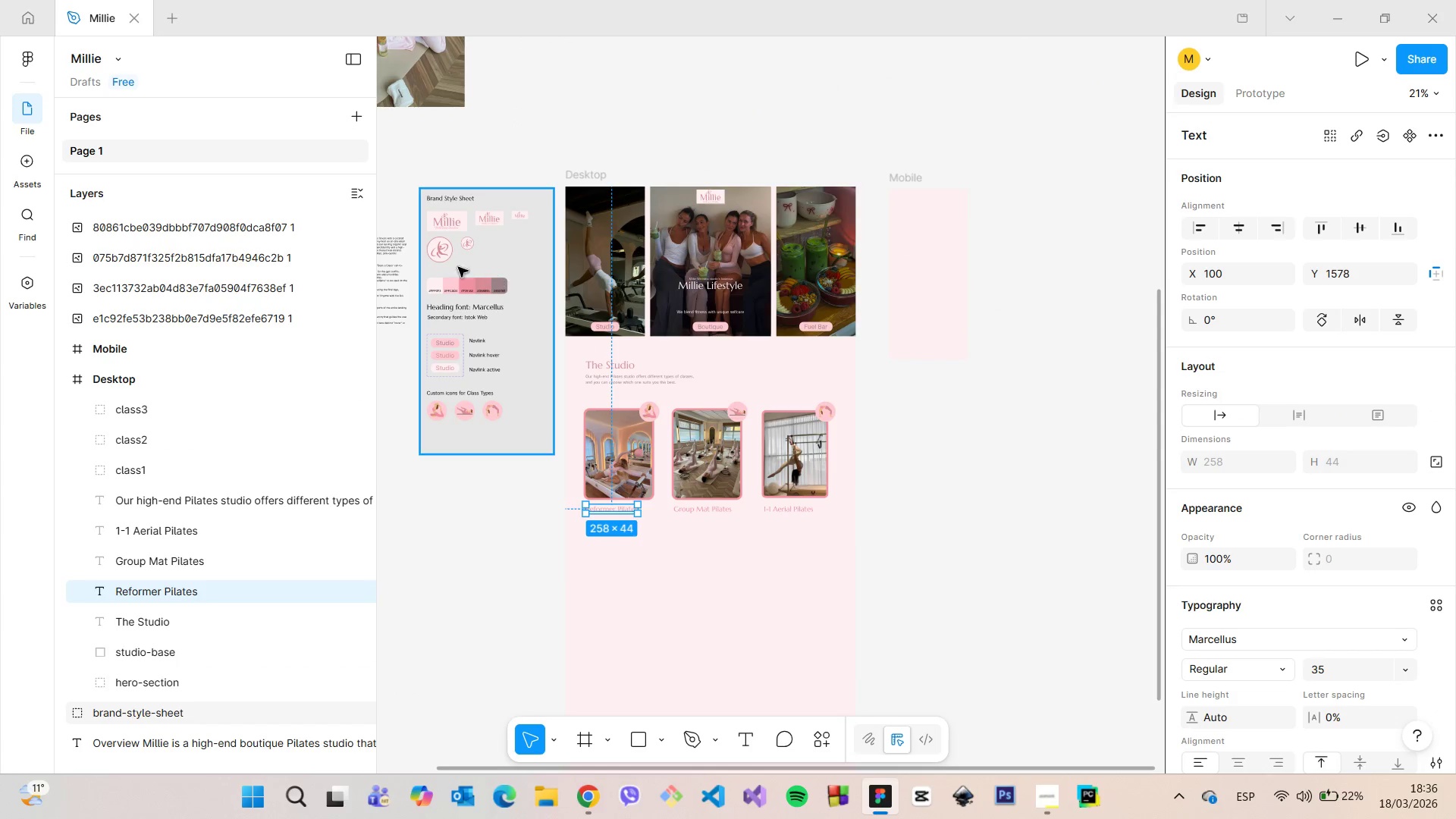 
scroll: coordinate [419, 277], scroll_direction: up, amount: 6.0
 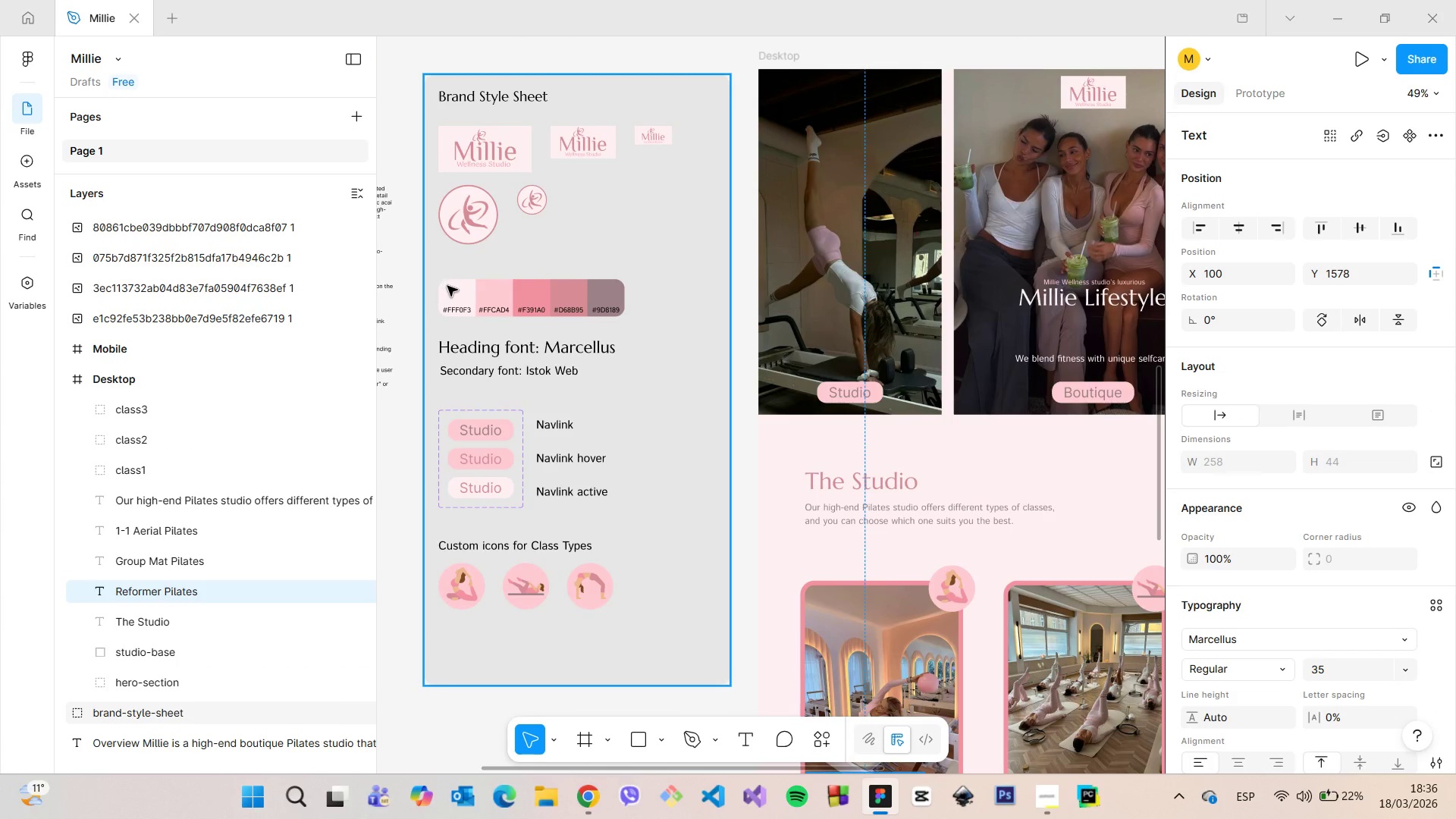 
scroll: coordinate [451, 288], scroll_direction: down, amount: 5.0
 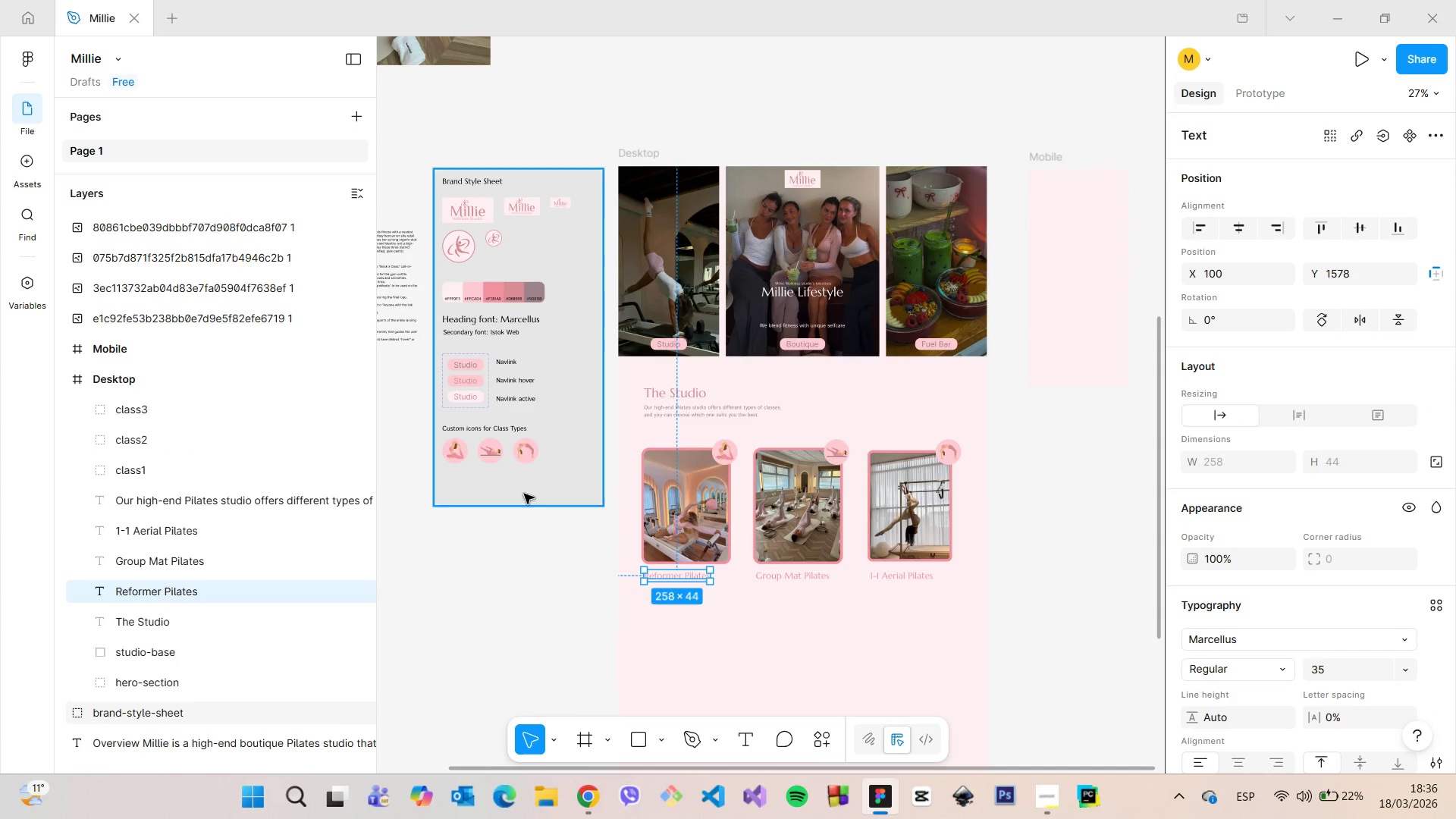 
left_click([588, 614])
 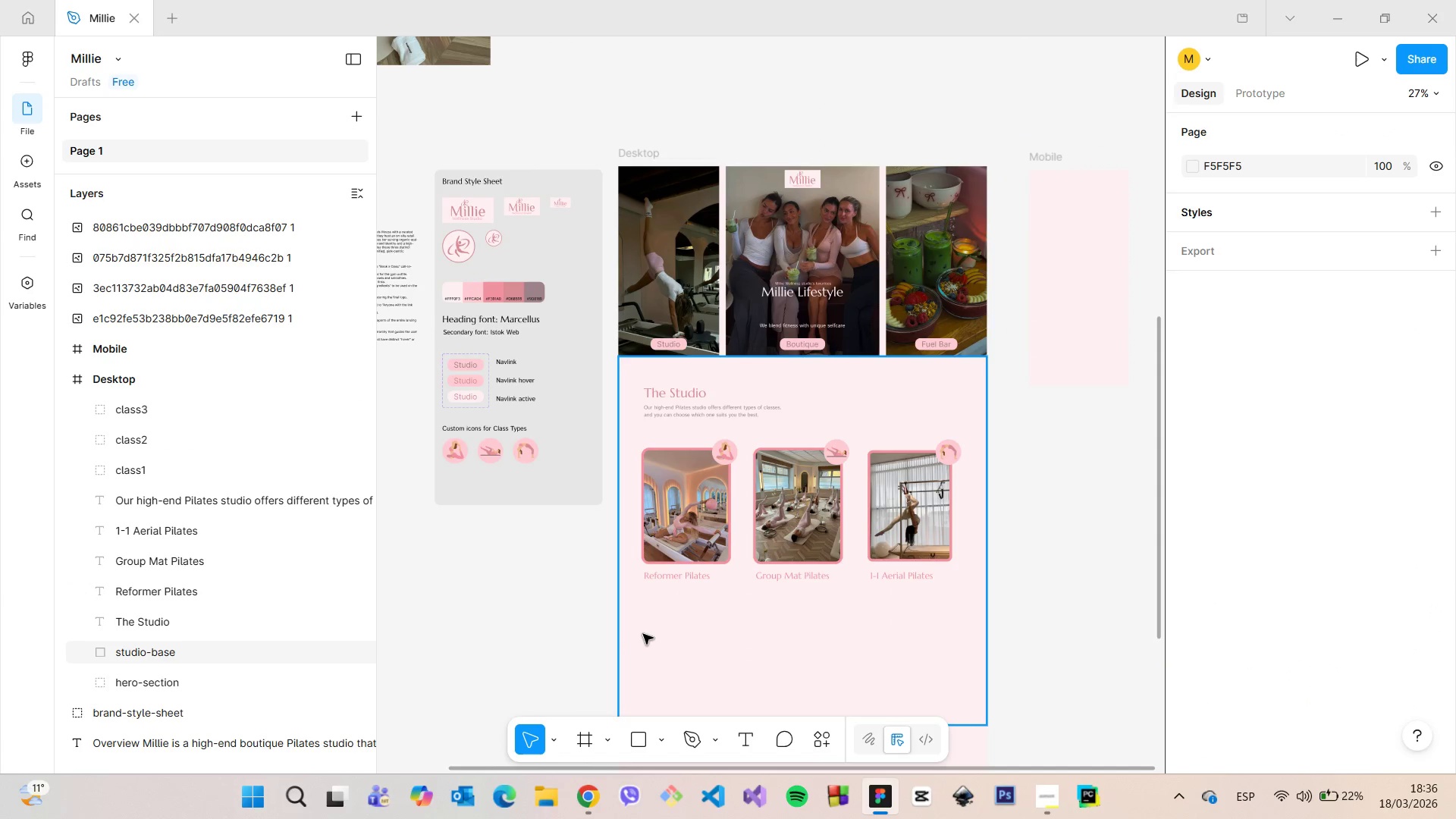 
left_click([645, 632])
 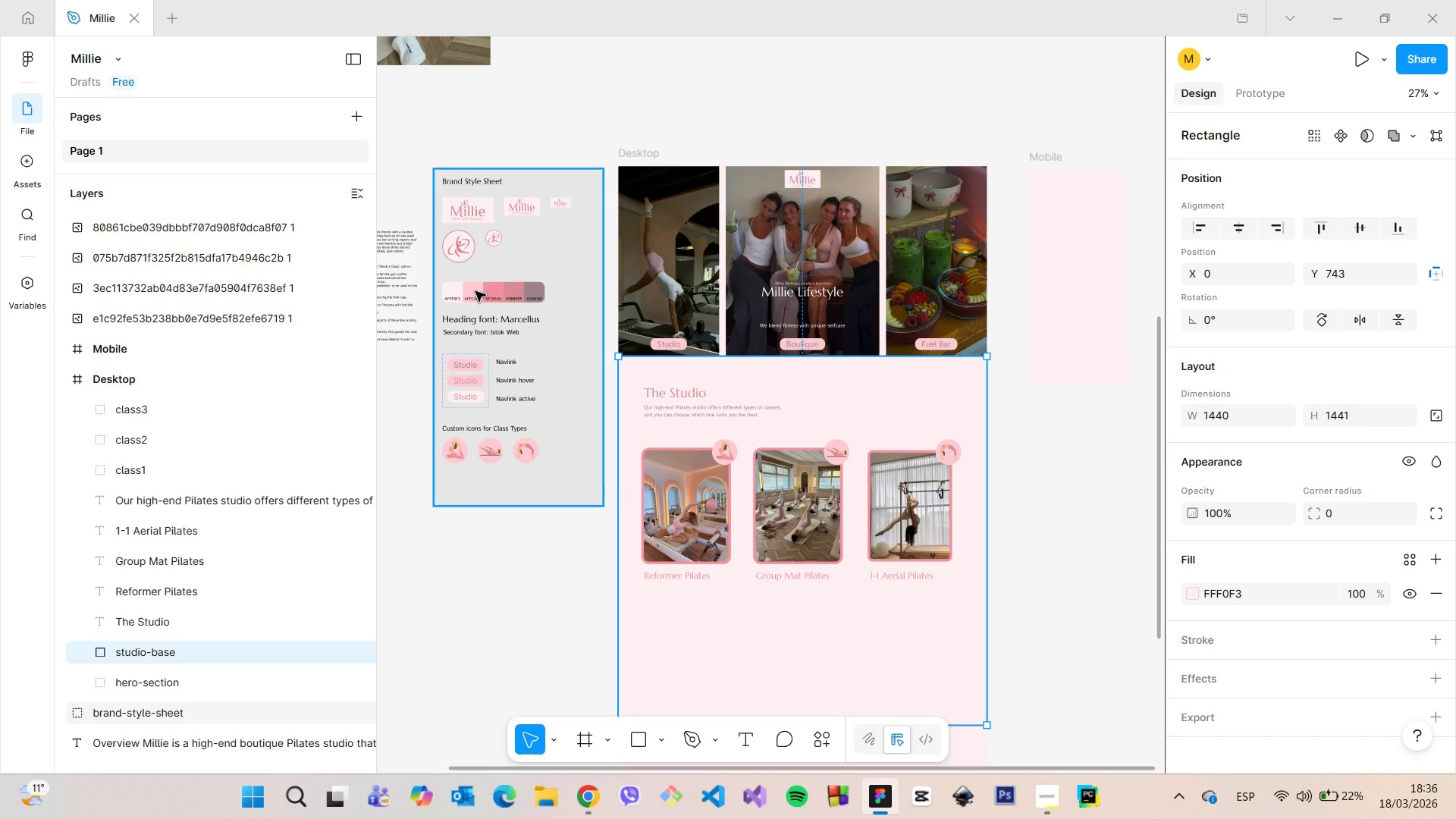 
wait(5.38)
 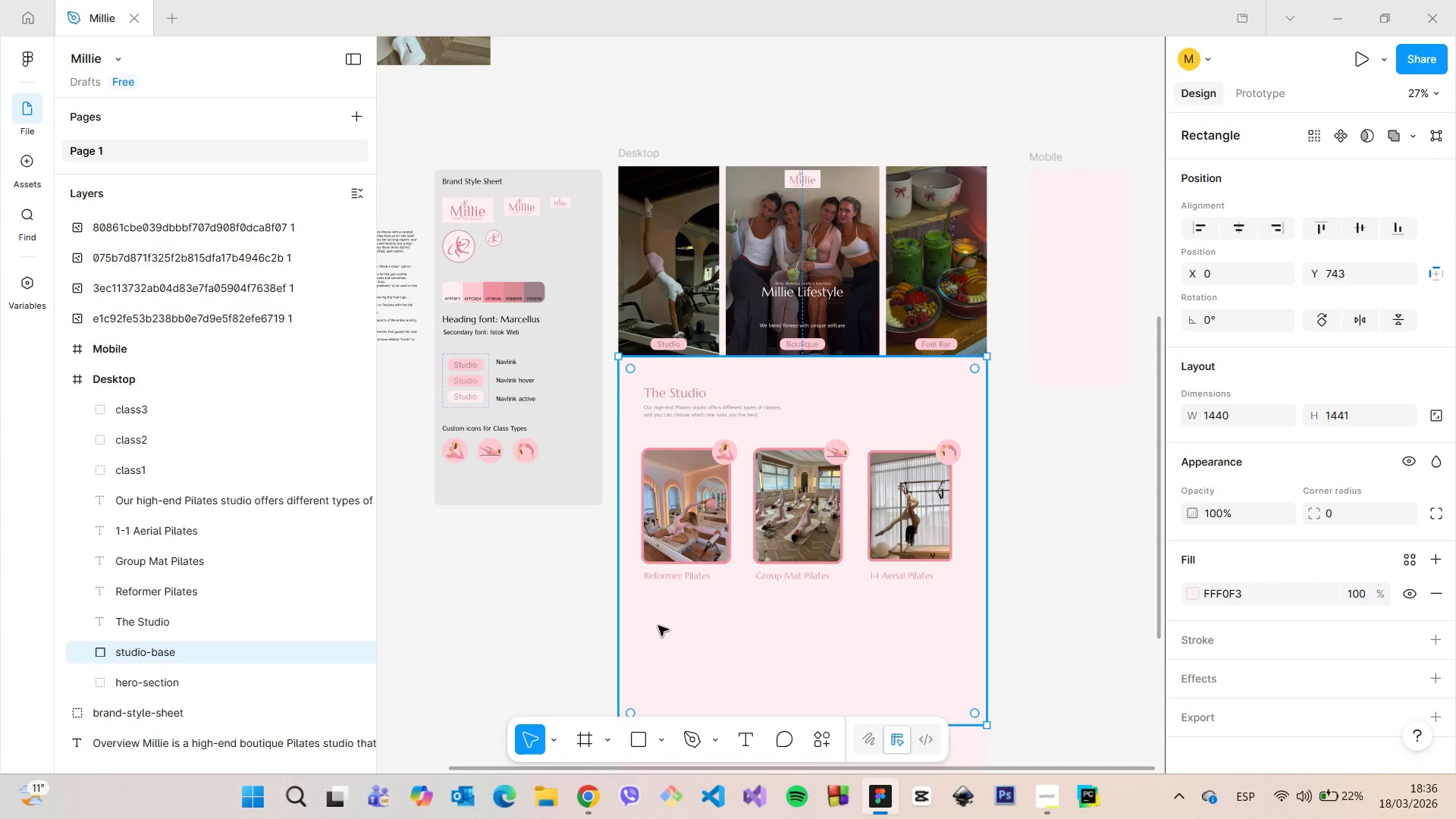 
double_click([493, 291])
 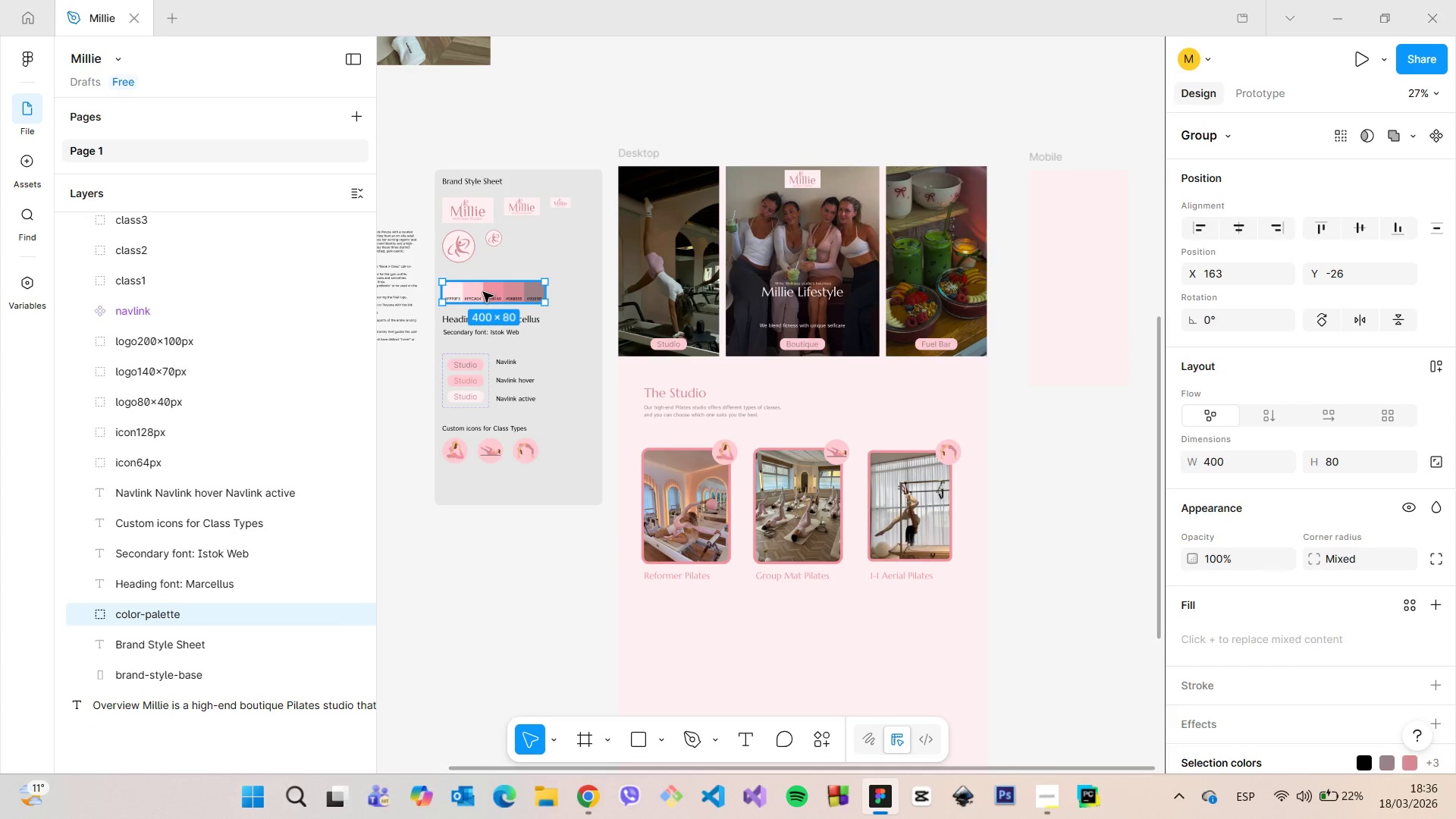 
double_click([476, 292])
 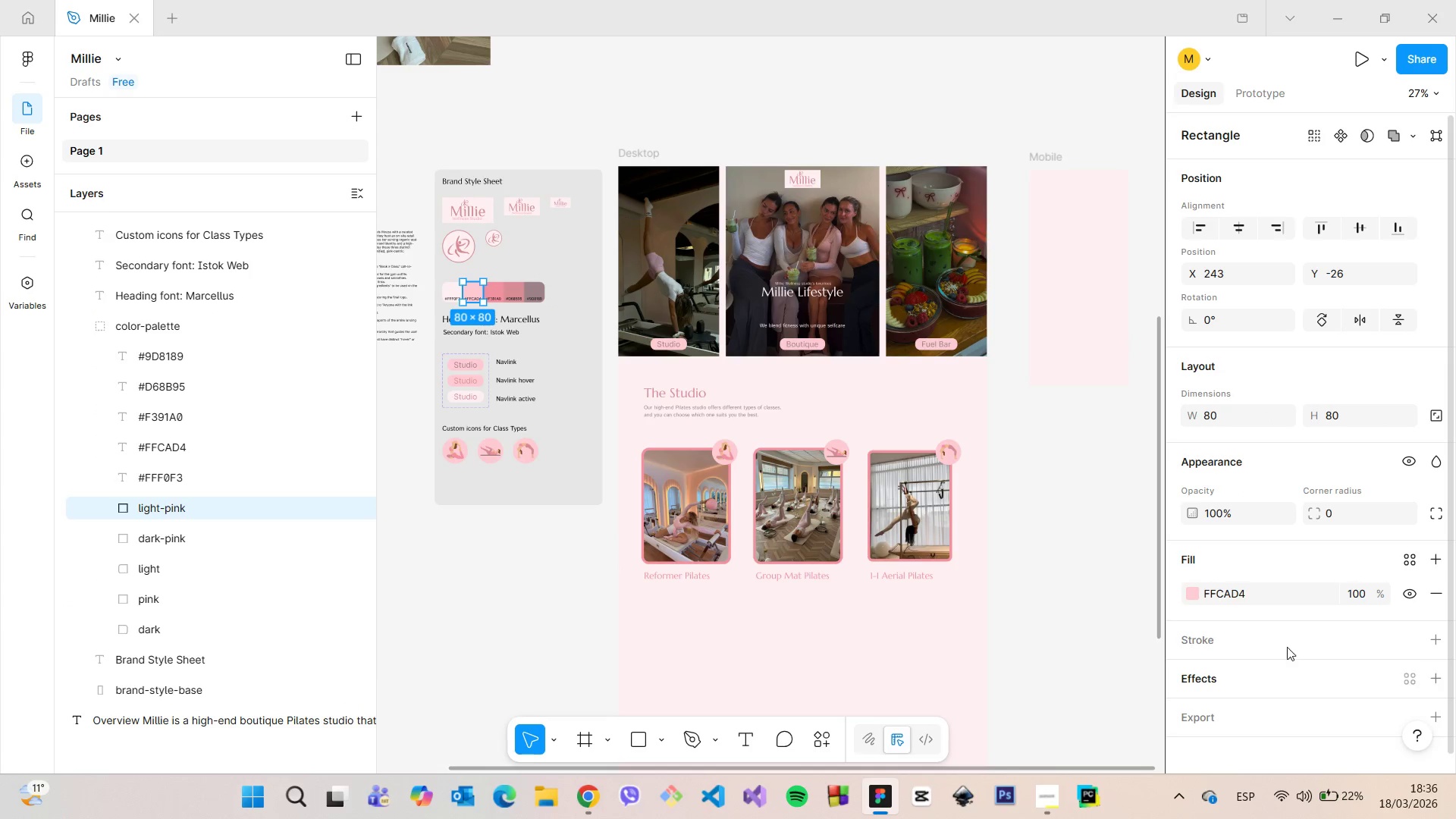 
left_click([1233, 600])
 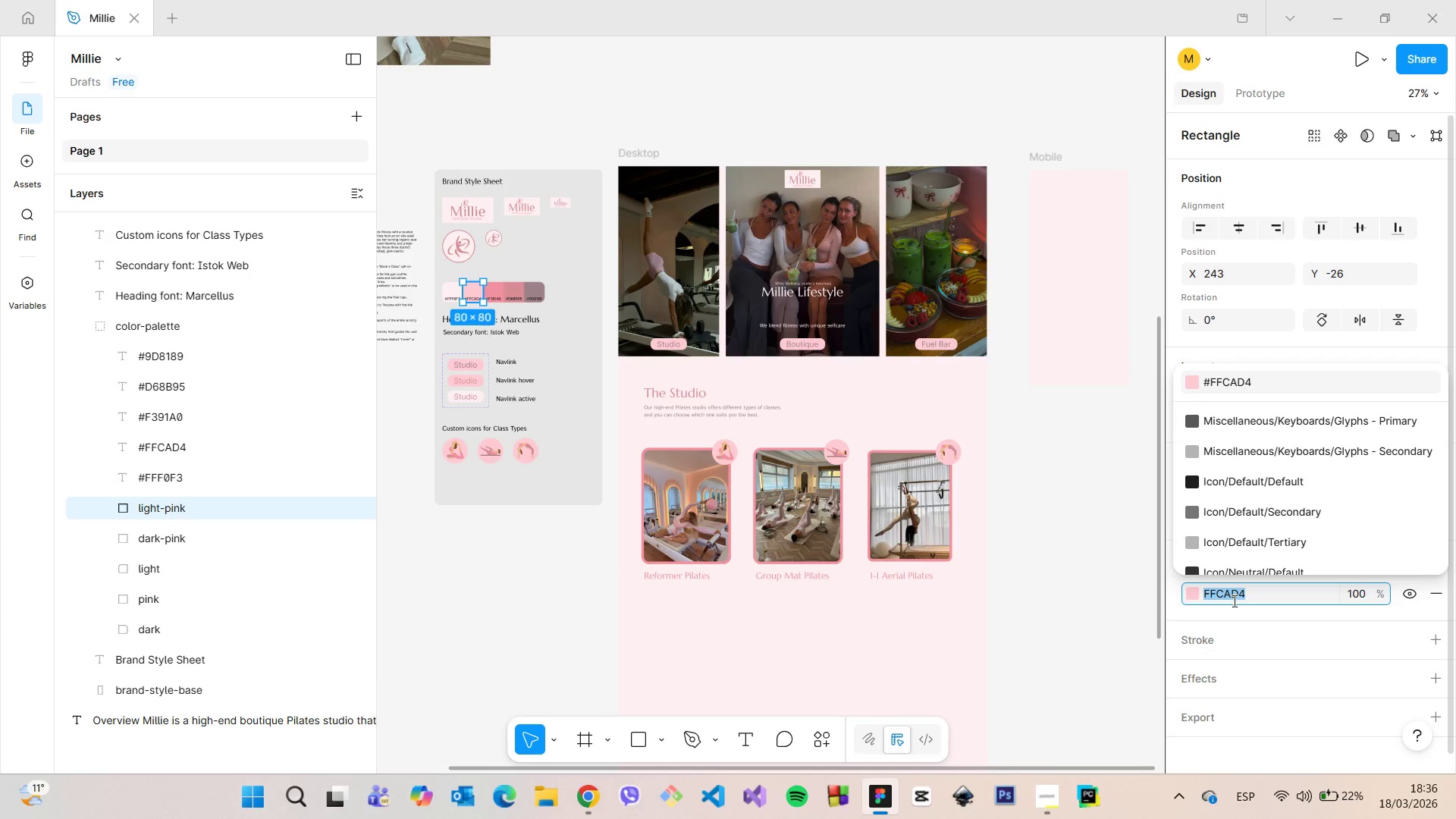 
key(Control+C)
 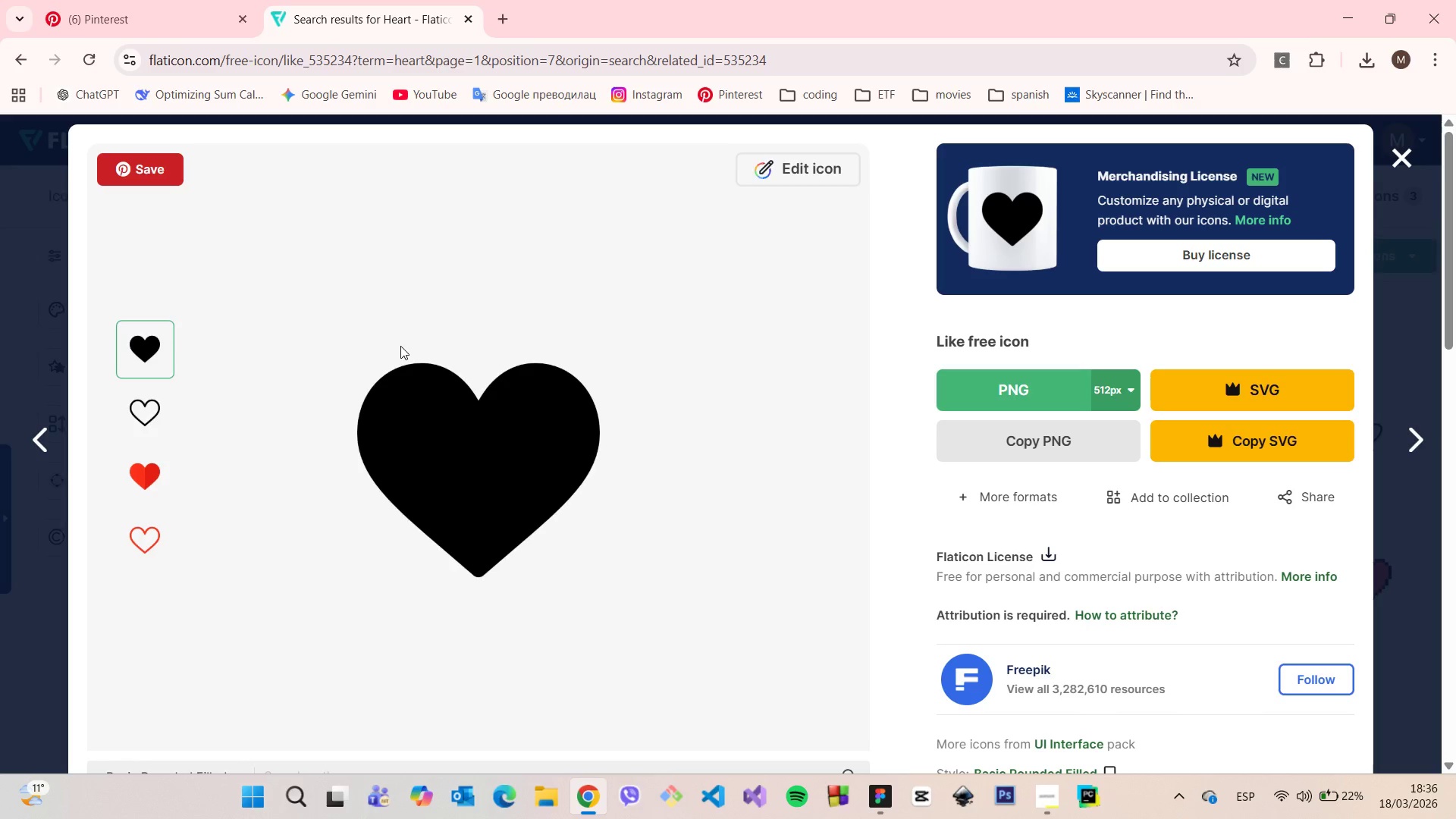 
left_click([824, 166])
 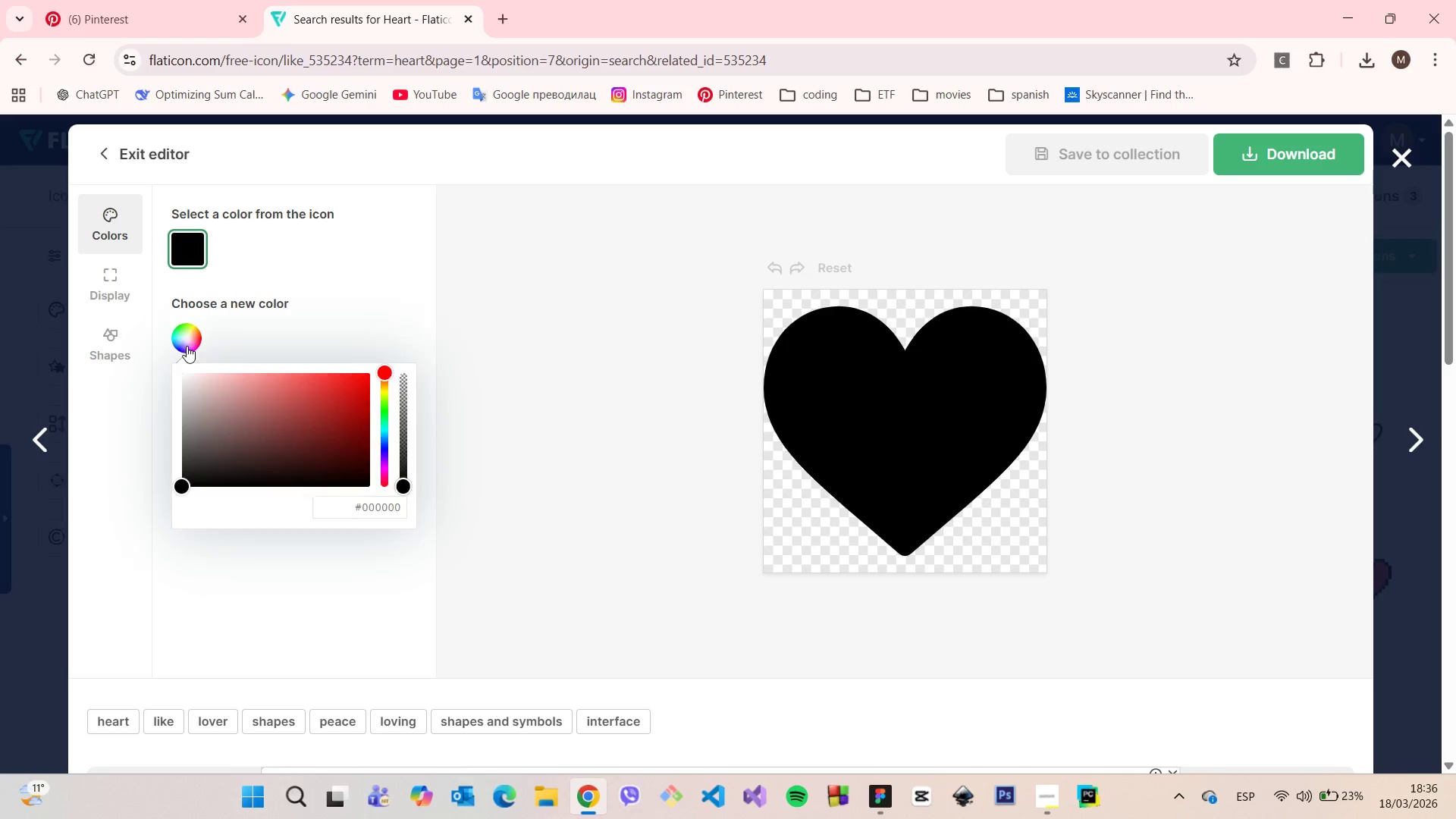 
double_click([381, 513])
 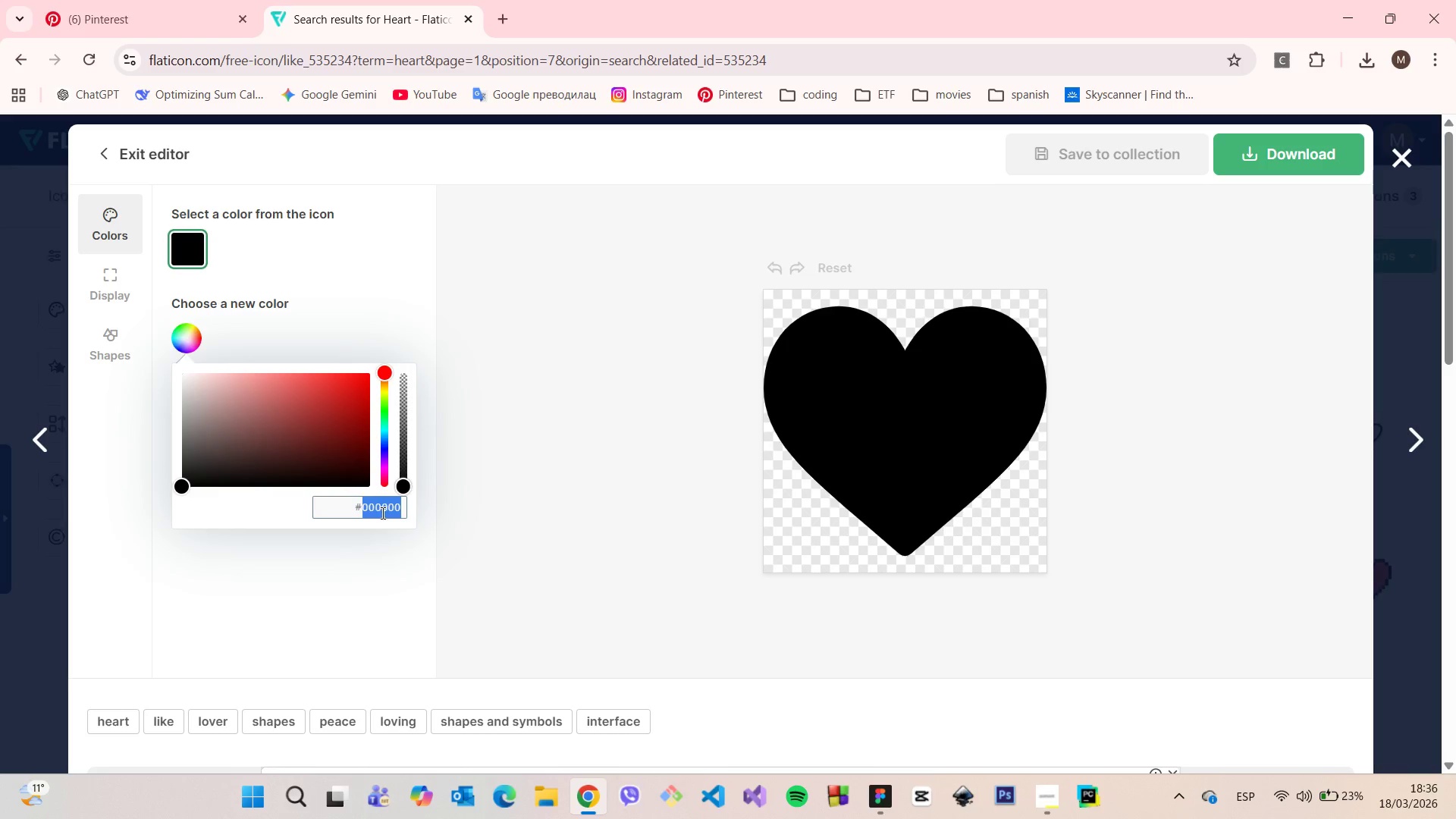 
key(Control+V)
 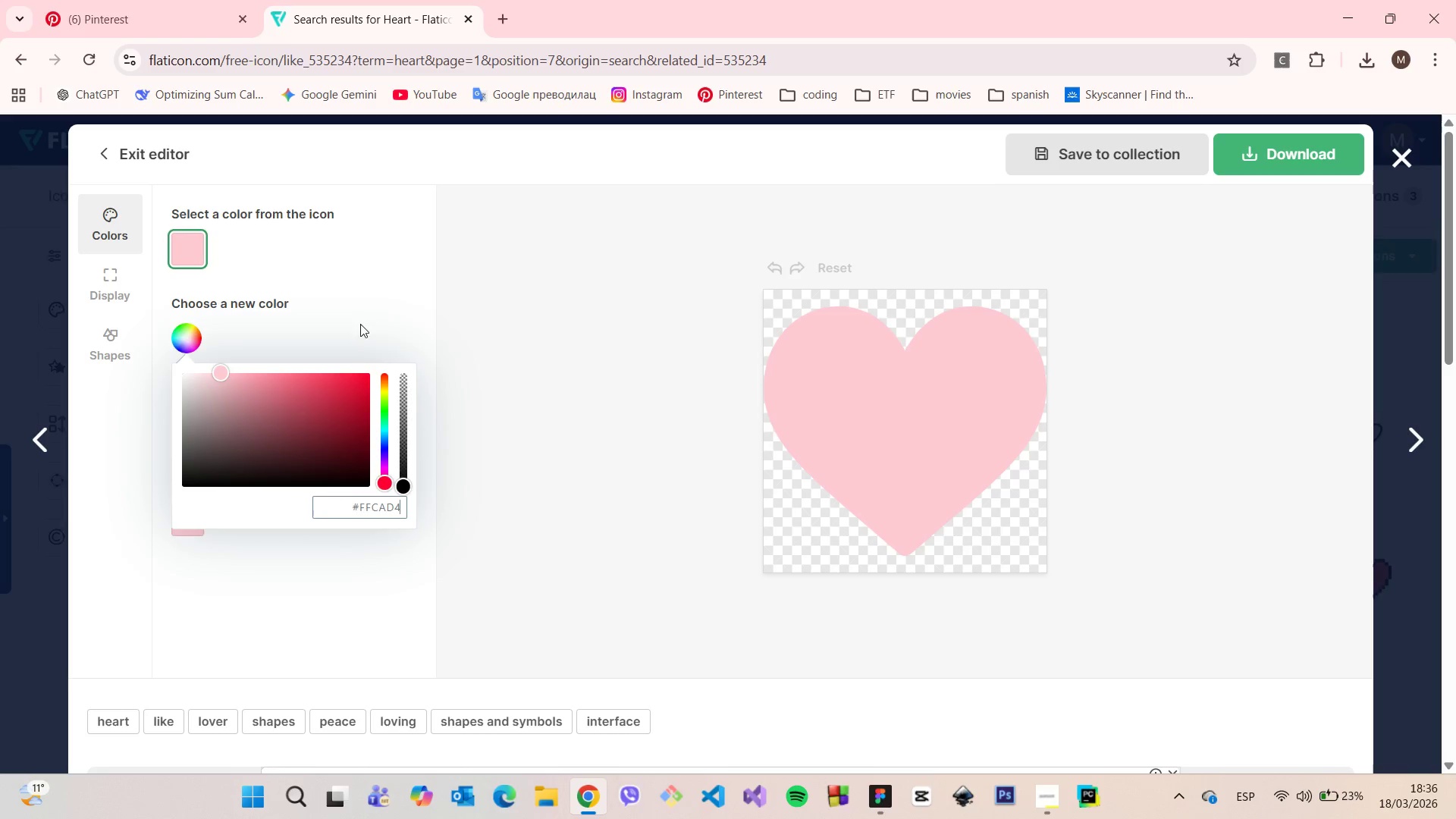 
left_click([359, 311])
 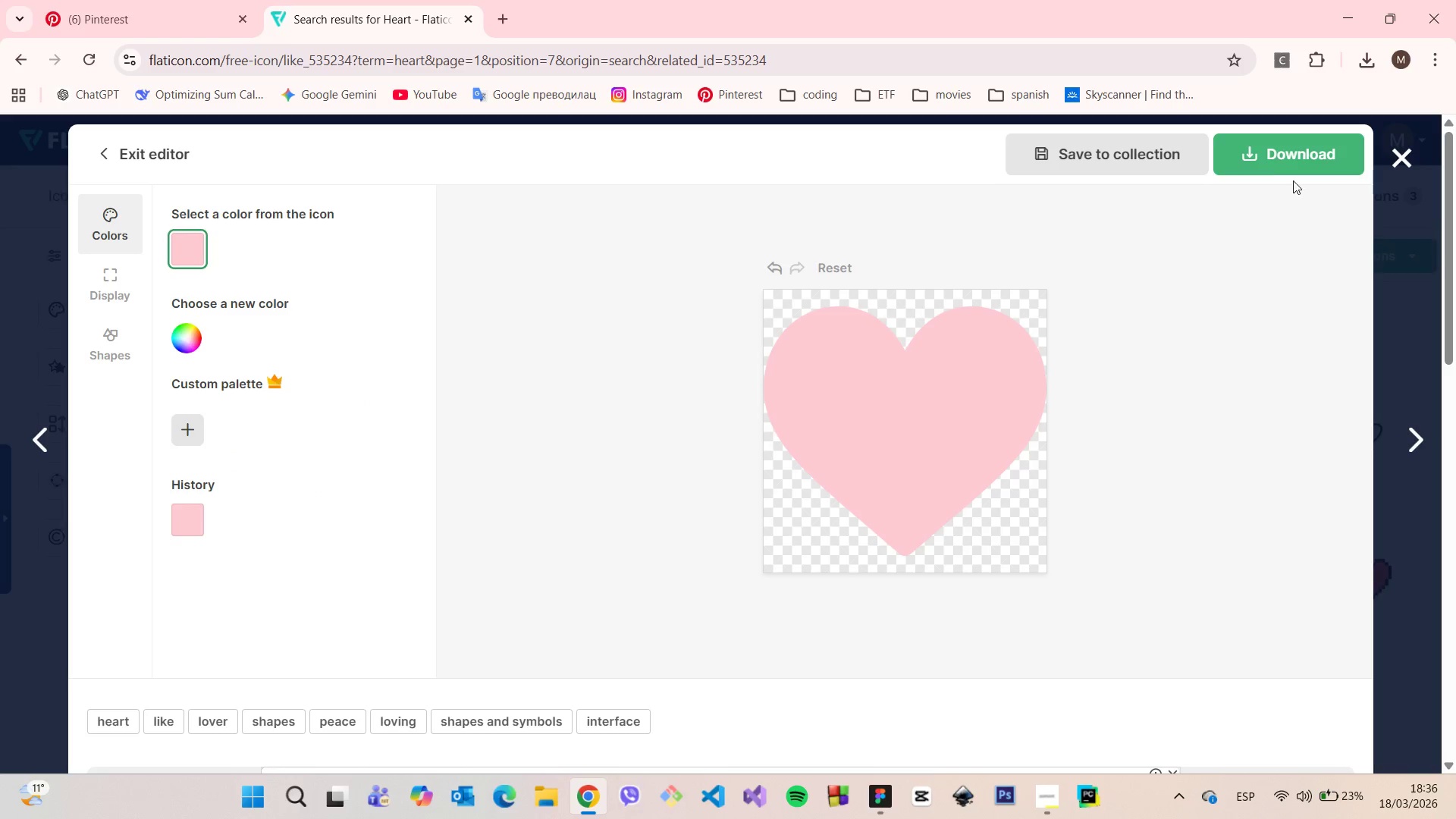 
left_click([1295, 162])
 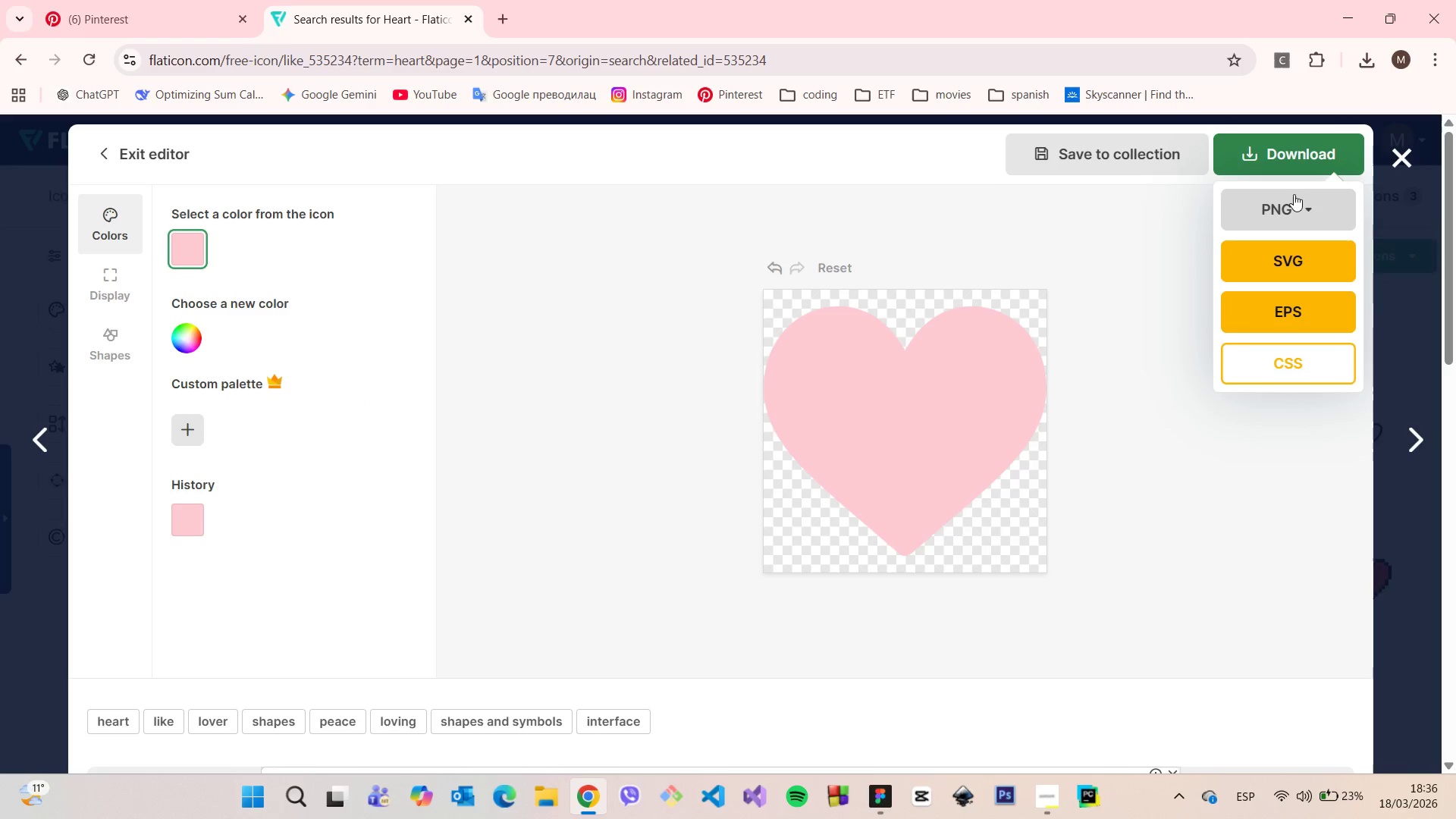 
left_click([1295, 203])
 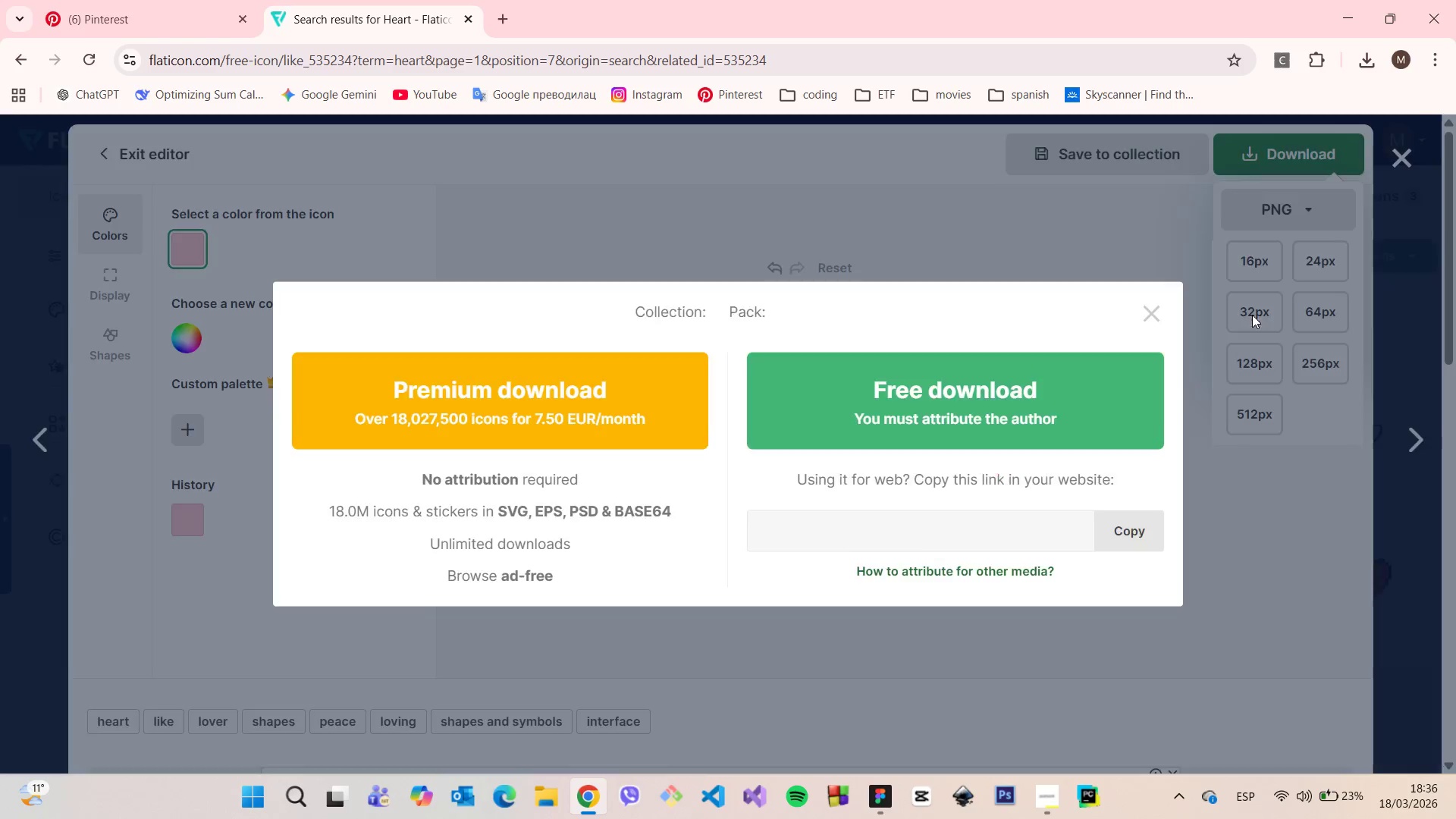 
double_click([1093, 419])
 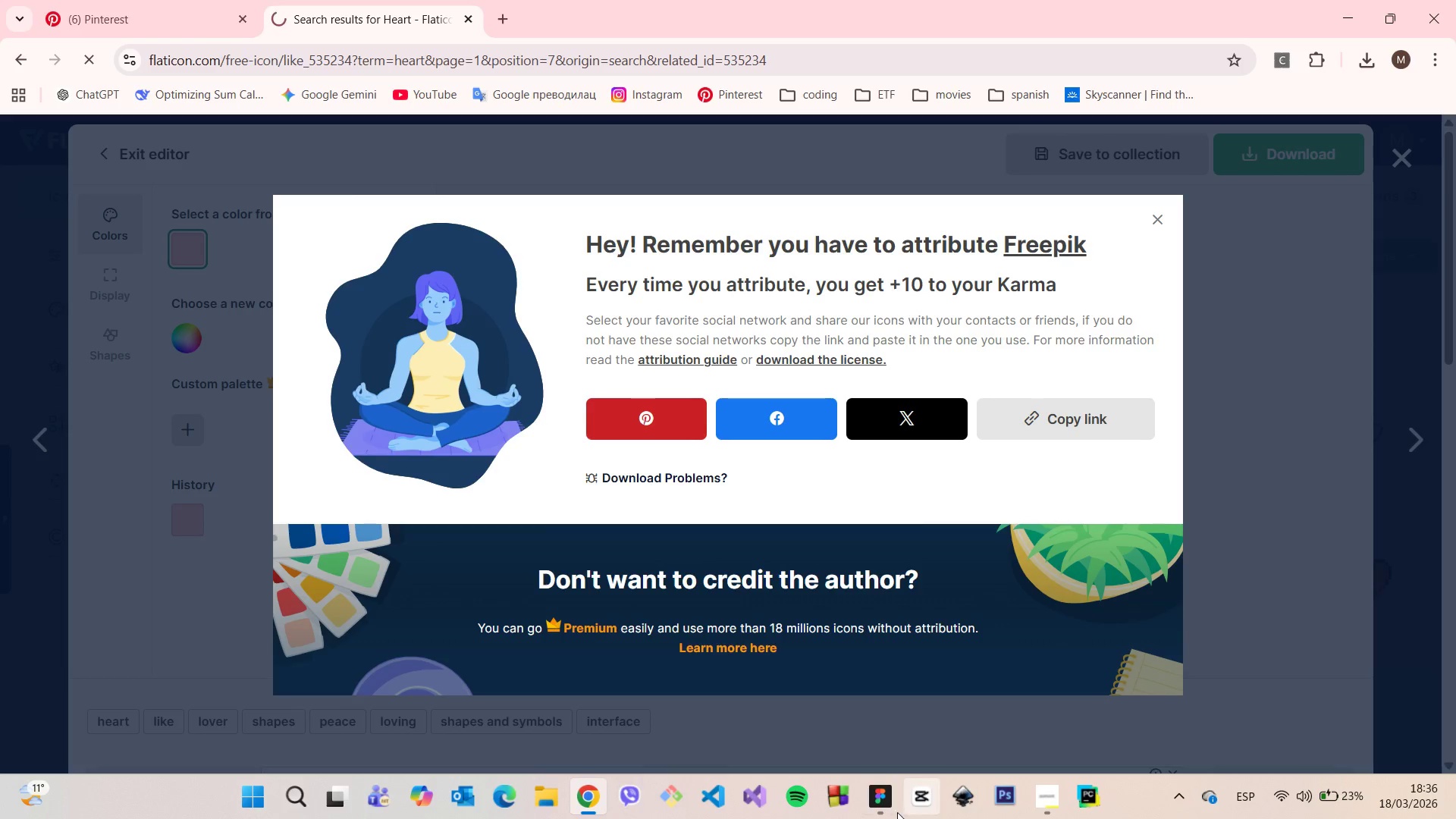 
left_click([880, 808])
 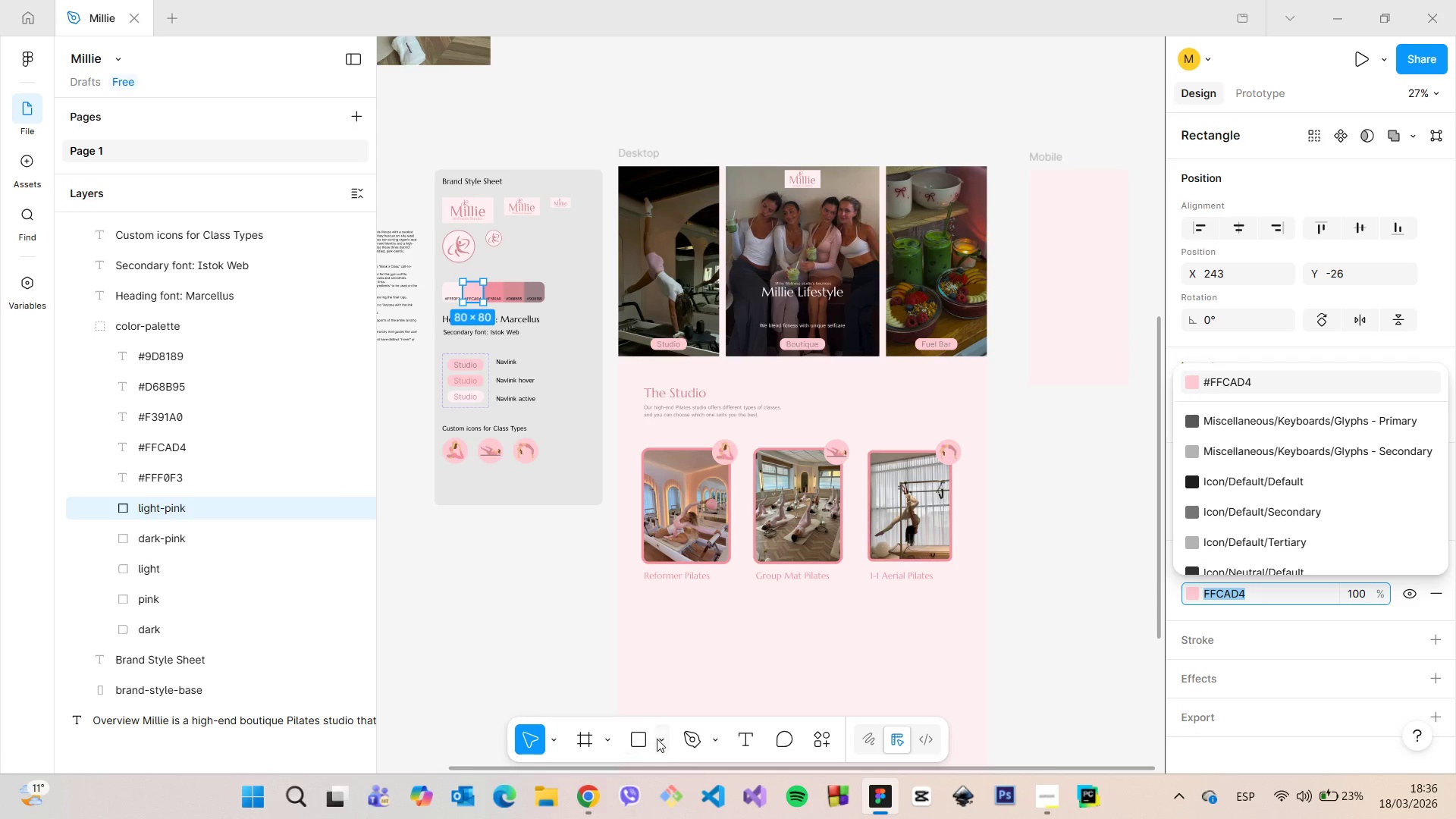 
left_click([659, 738])
 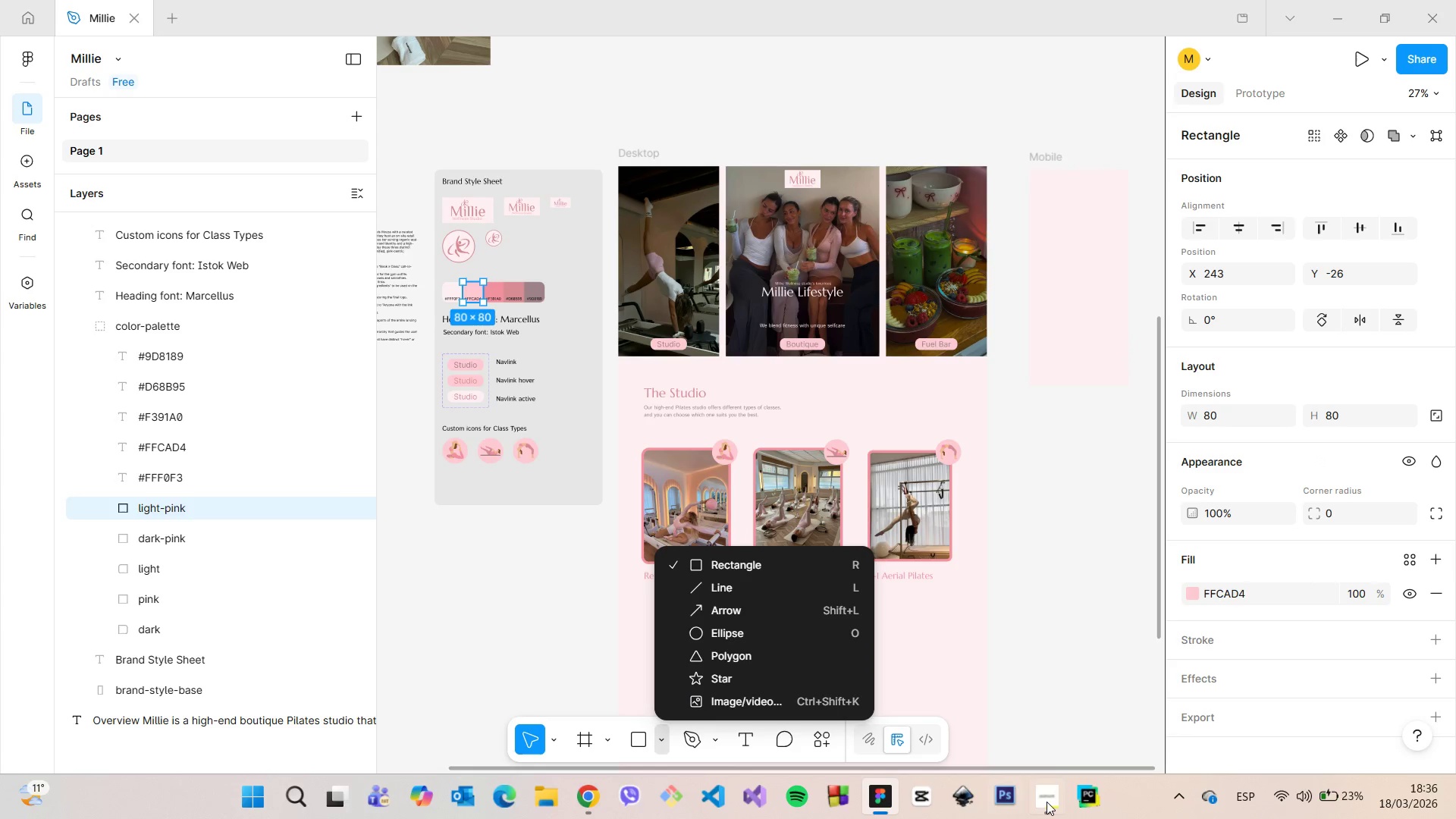 
left_click([1043, 804])